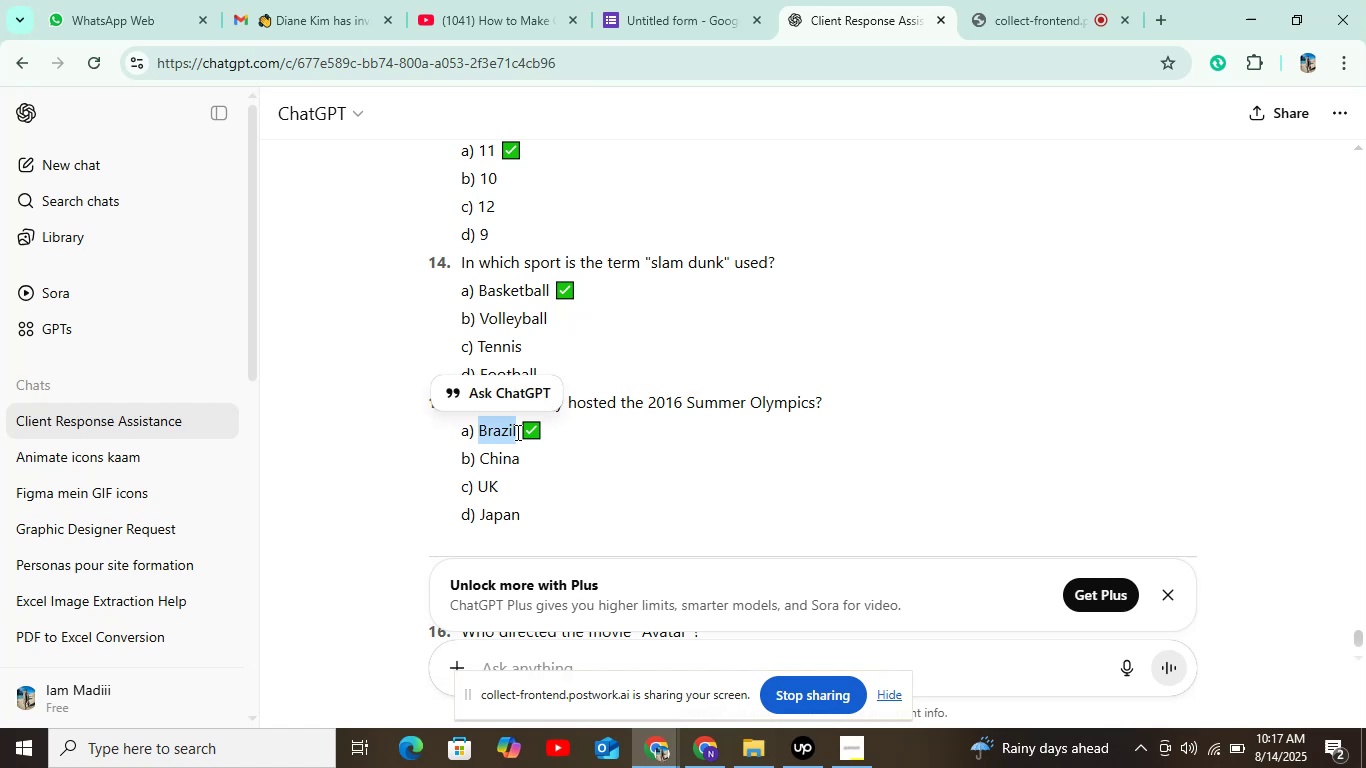 
key(Control+C)
 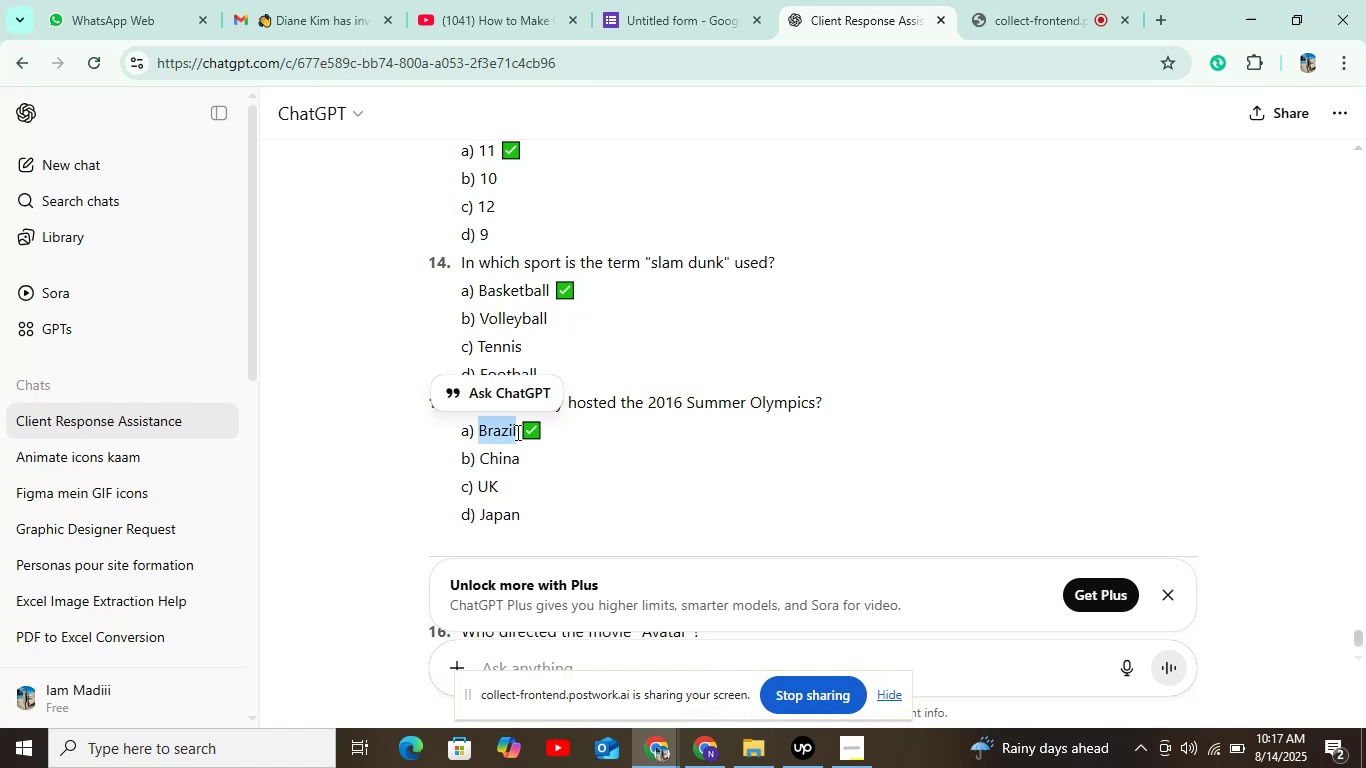 
key(Control+C)
 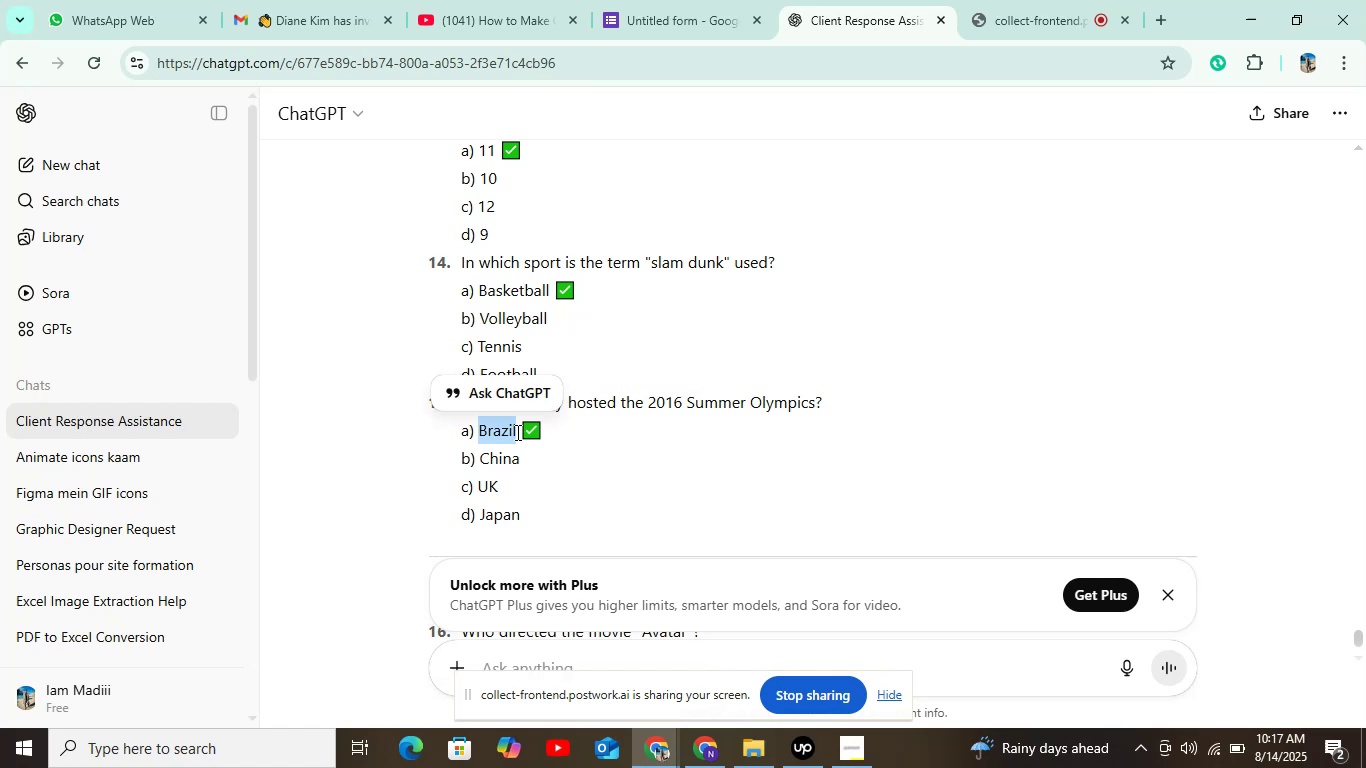 
key(Control+C)
 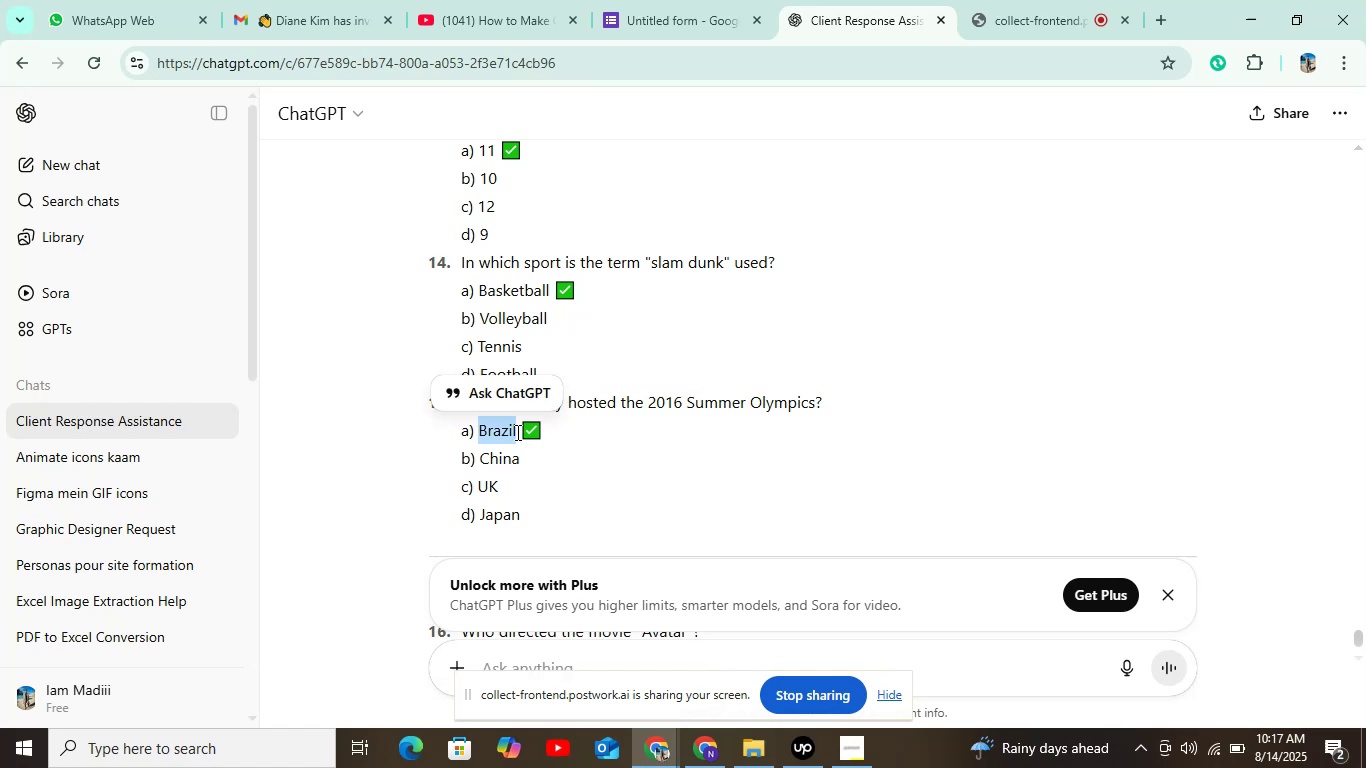 
key(Control+C)
 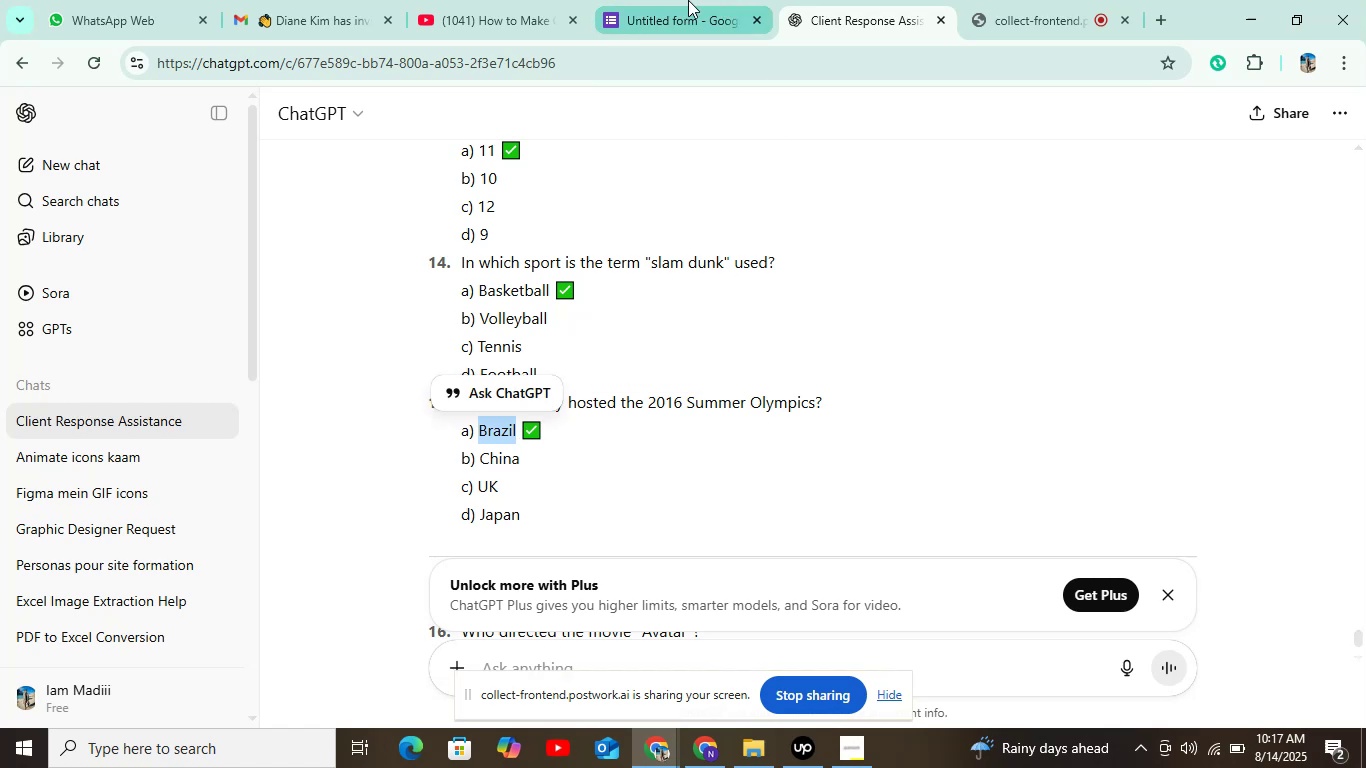 
left_click([687, 0])
 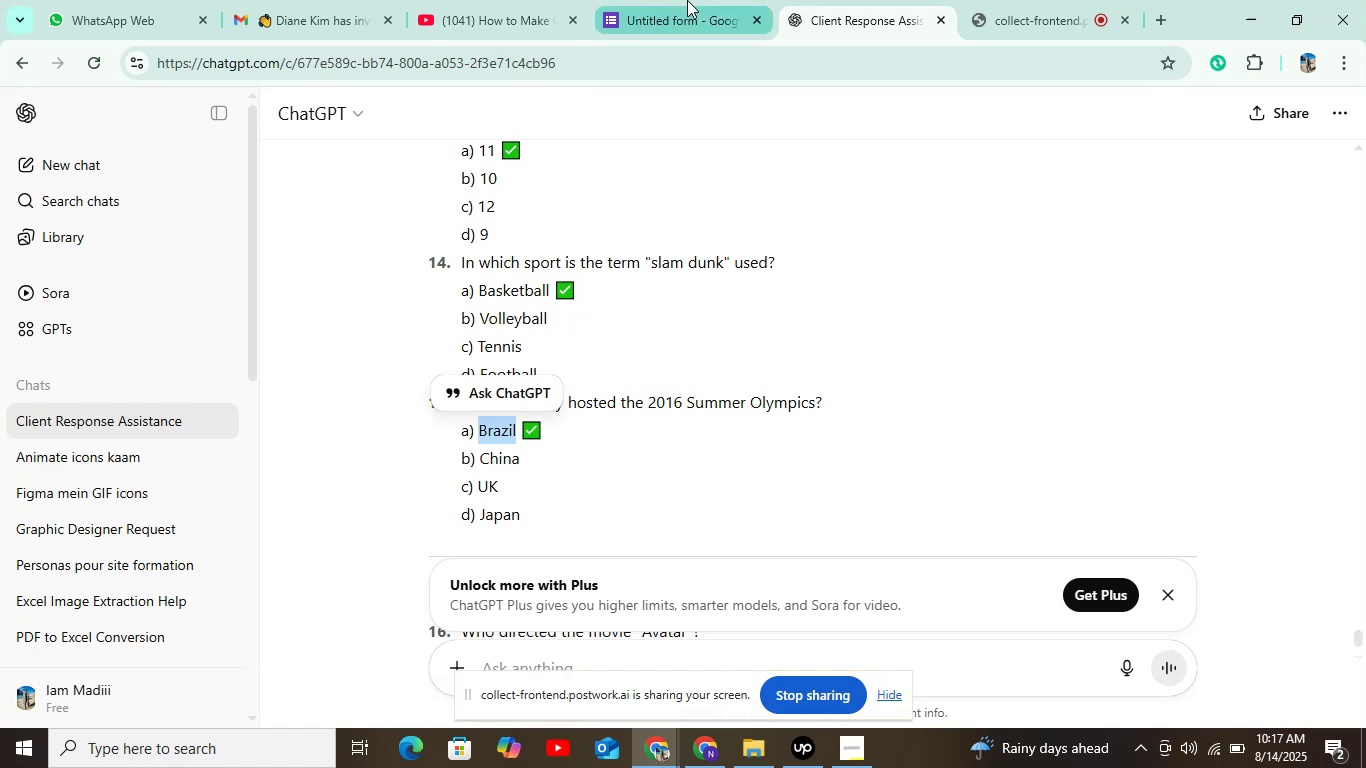 
key(Control+V)
 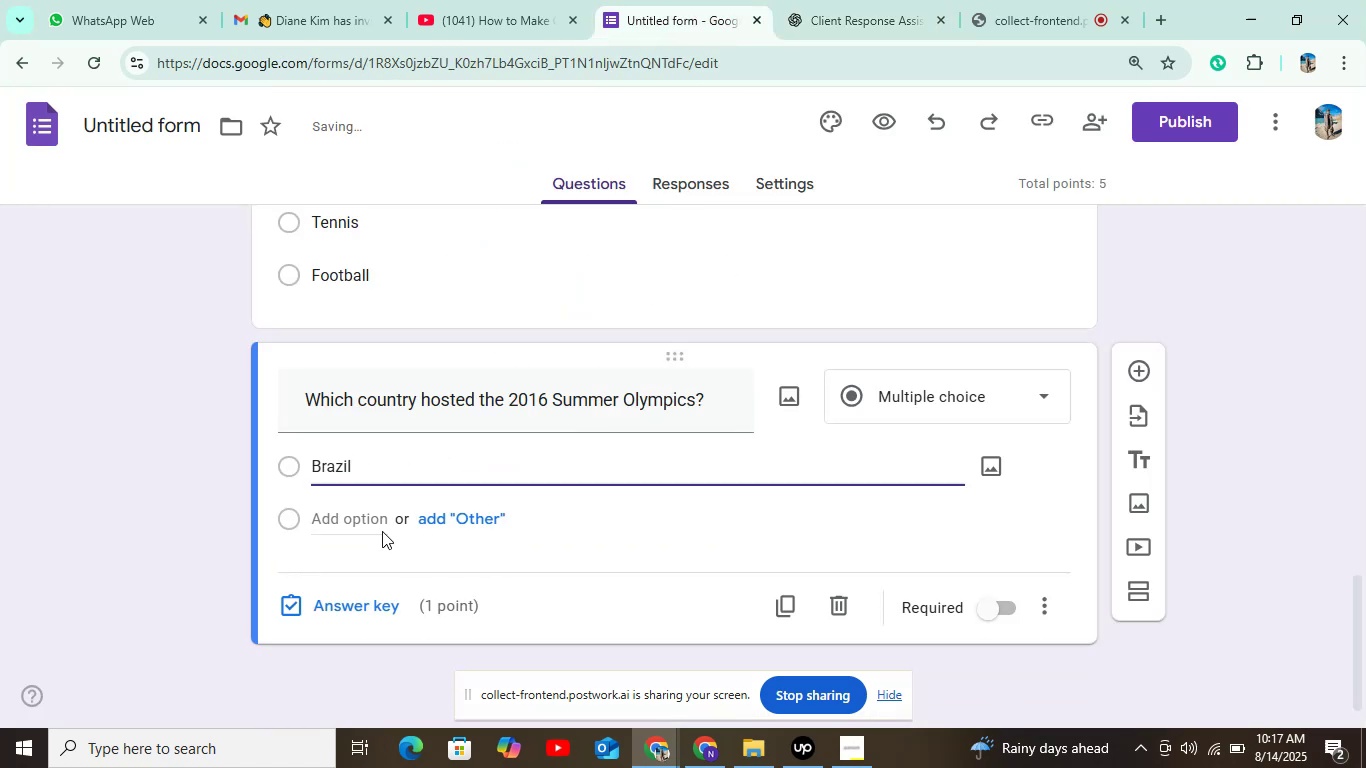 
left_click([351, 521])
 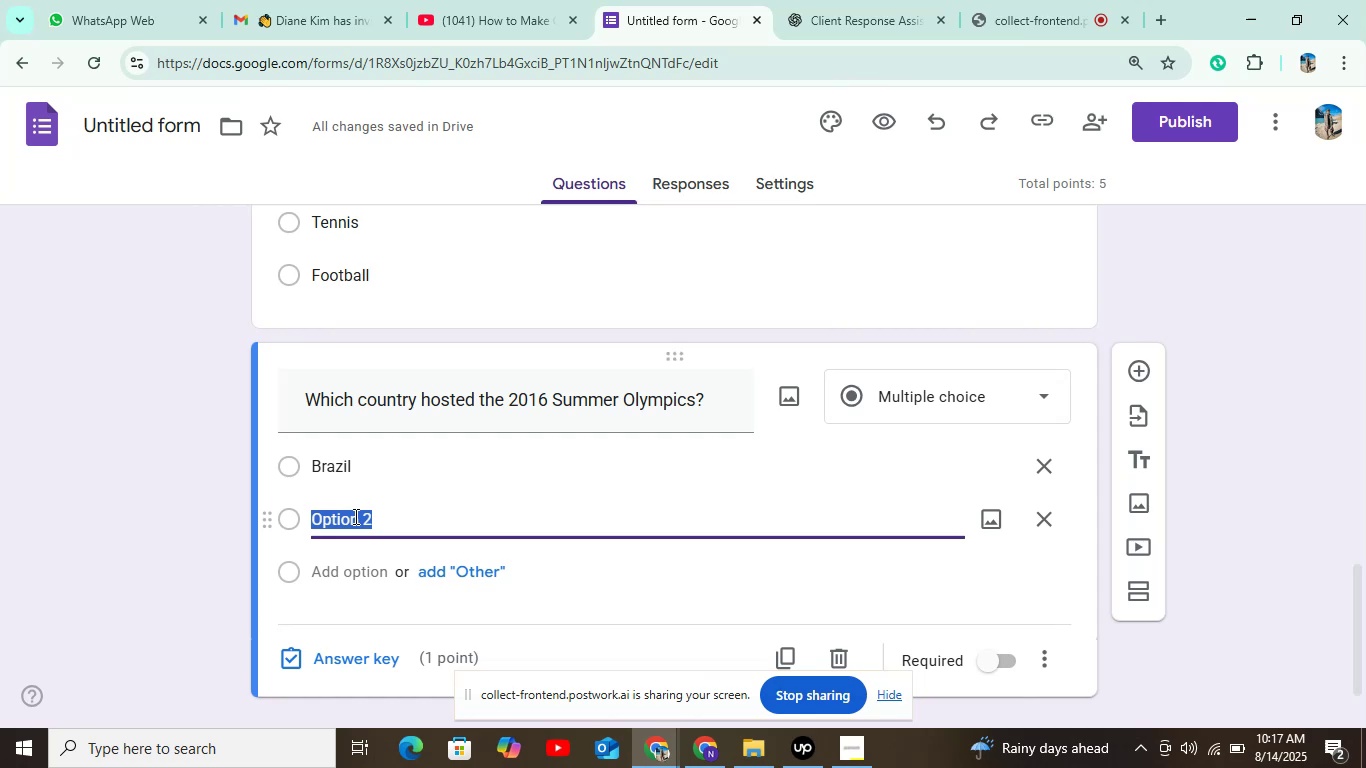 
wait(14.34)
 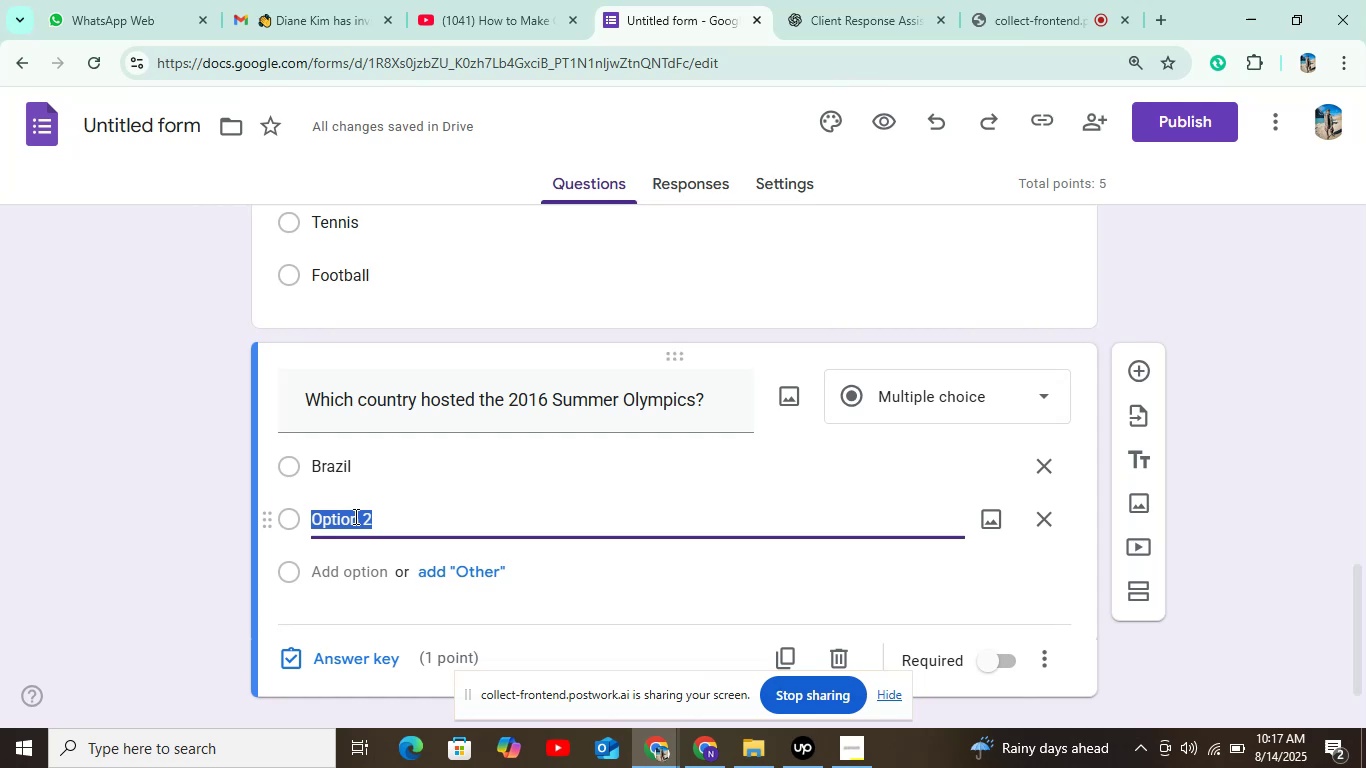 
left_click([852, 8])
 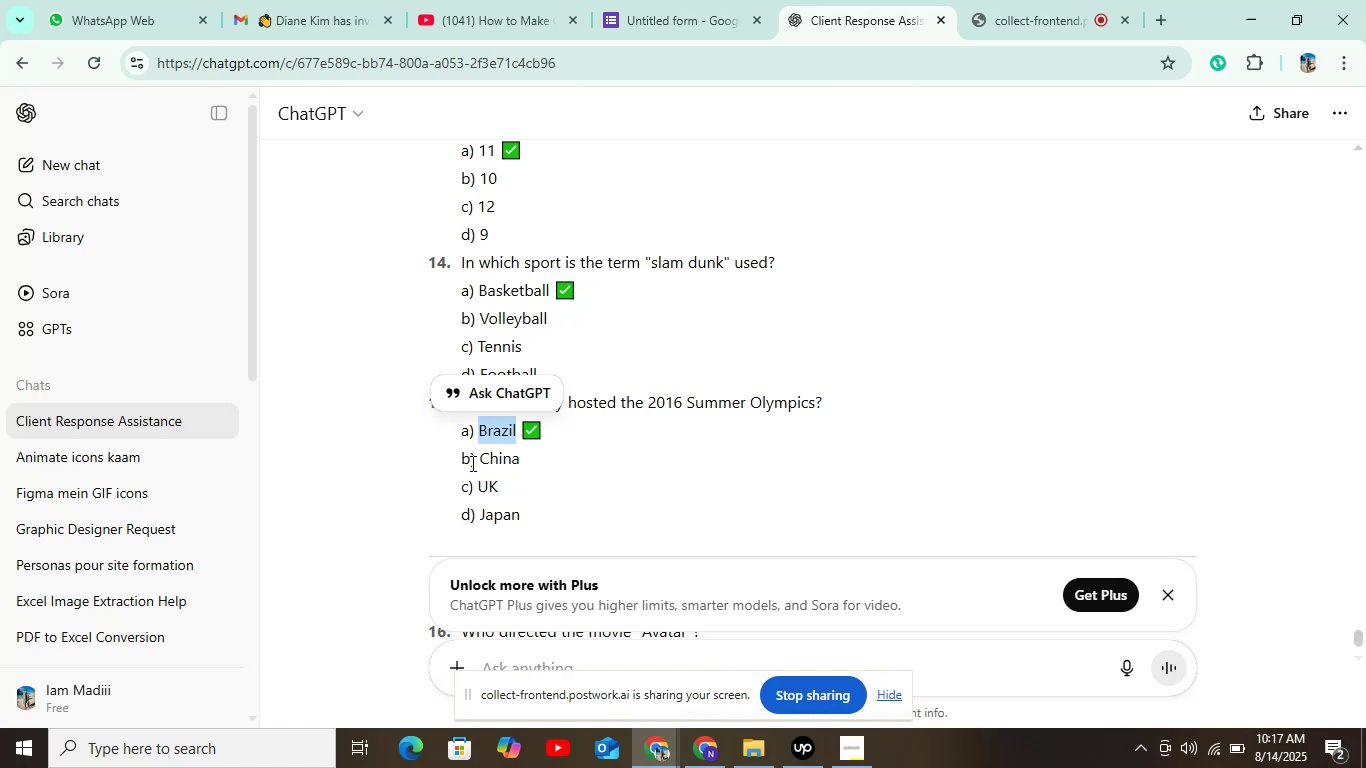 
left_click_drag(start_coordinate=[480, 455], to_coordinate=[517, 457])
 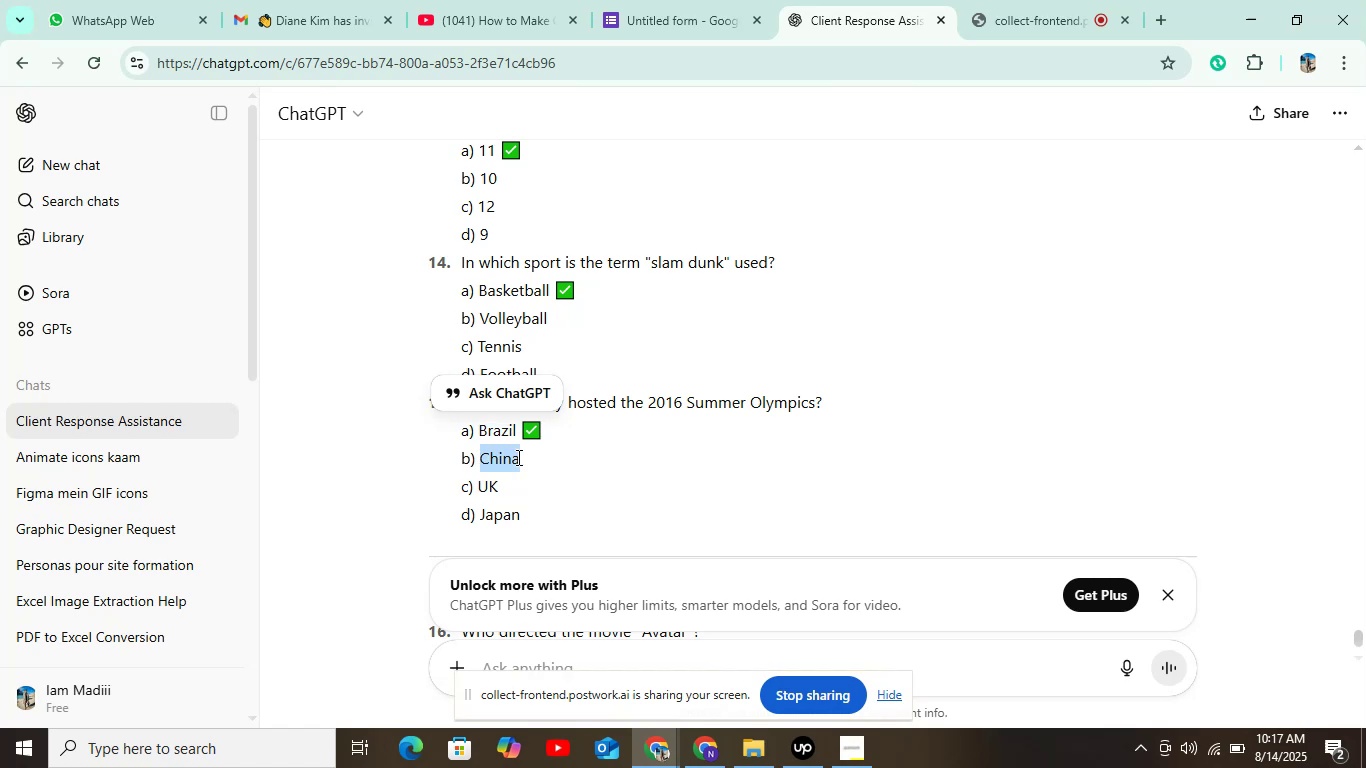 
hold_key(key=ControlLeft, duration=0.71)
 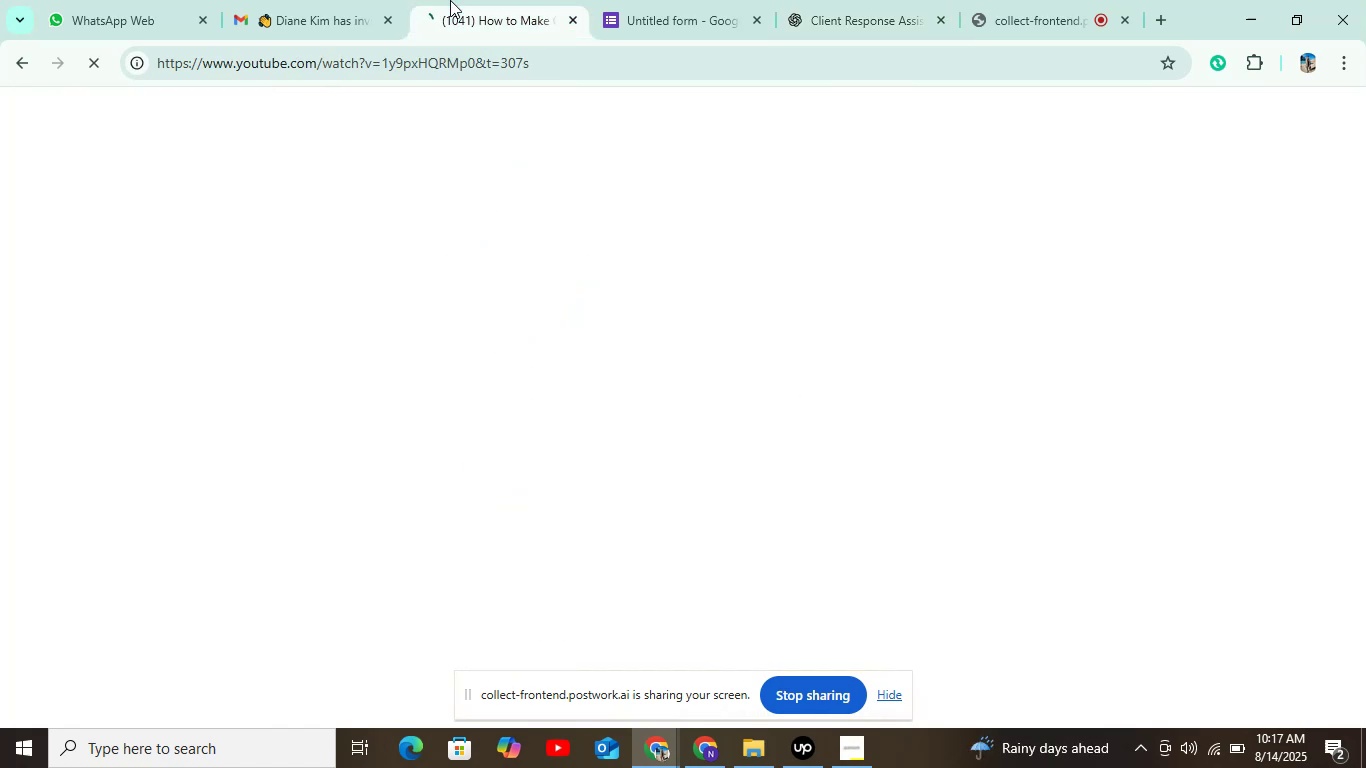 
hold_key(key=C, duration=0.35)
 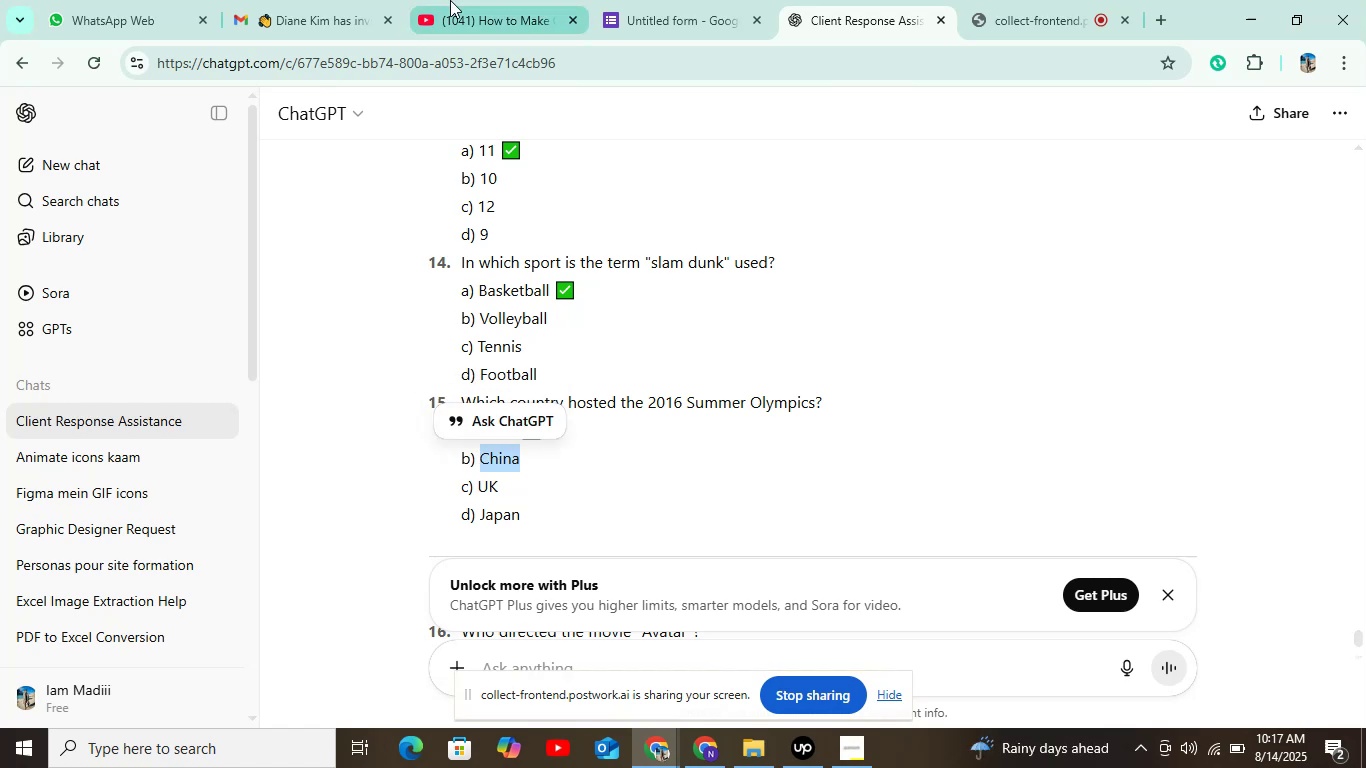 
left_click([450, 0])
 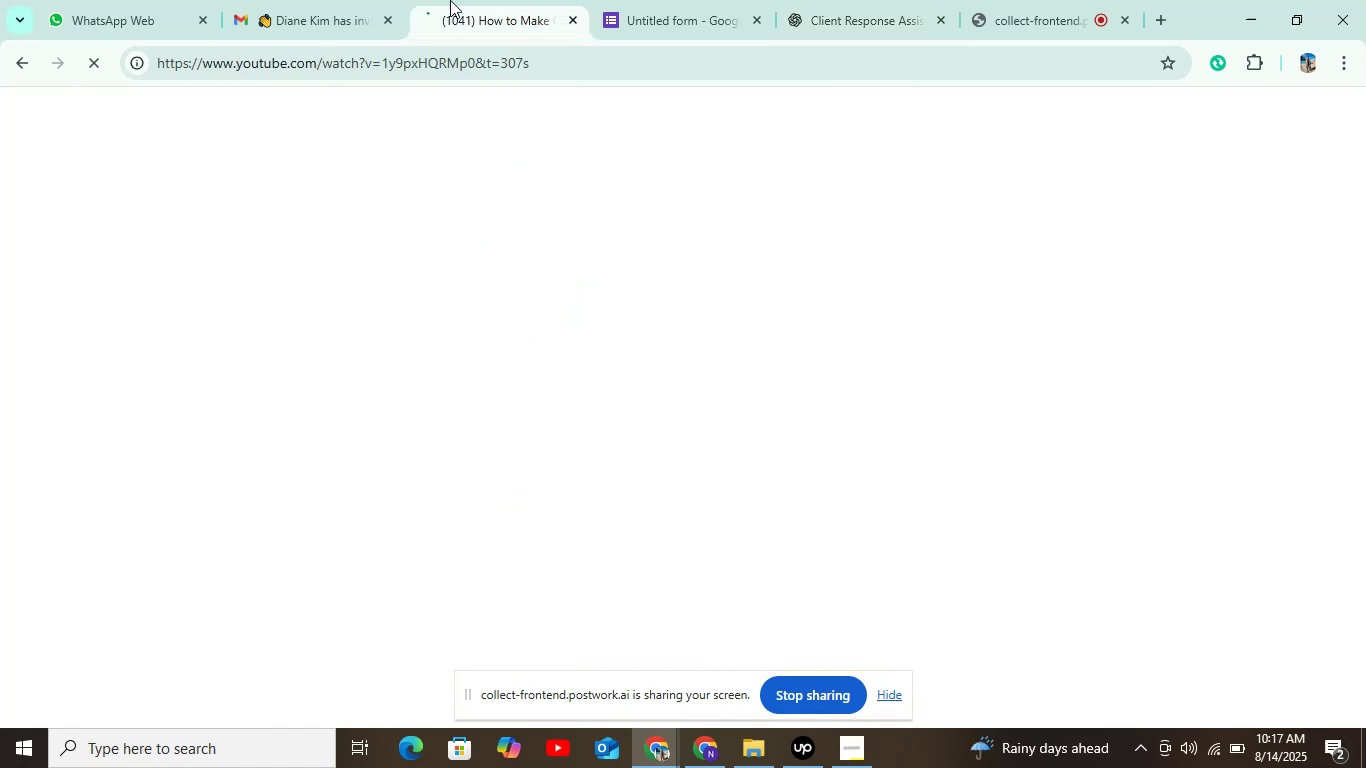 
hold_key(key=ControlLeft, duration=0.85)
 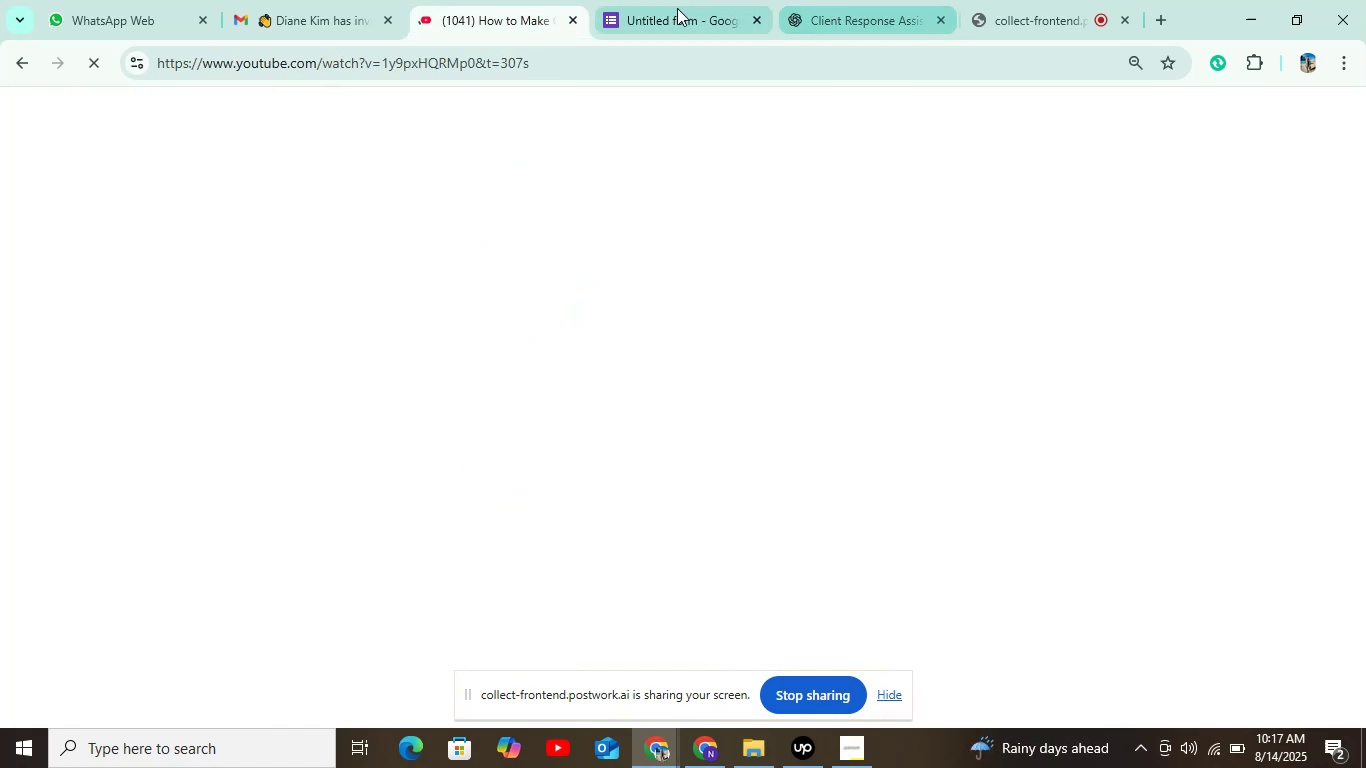 
left_click([661, 12])
 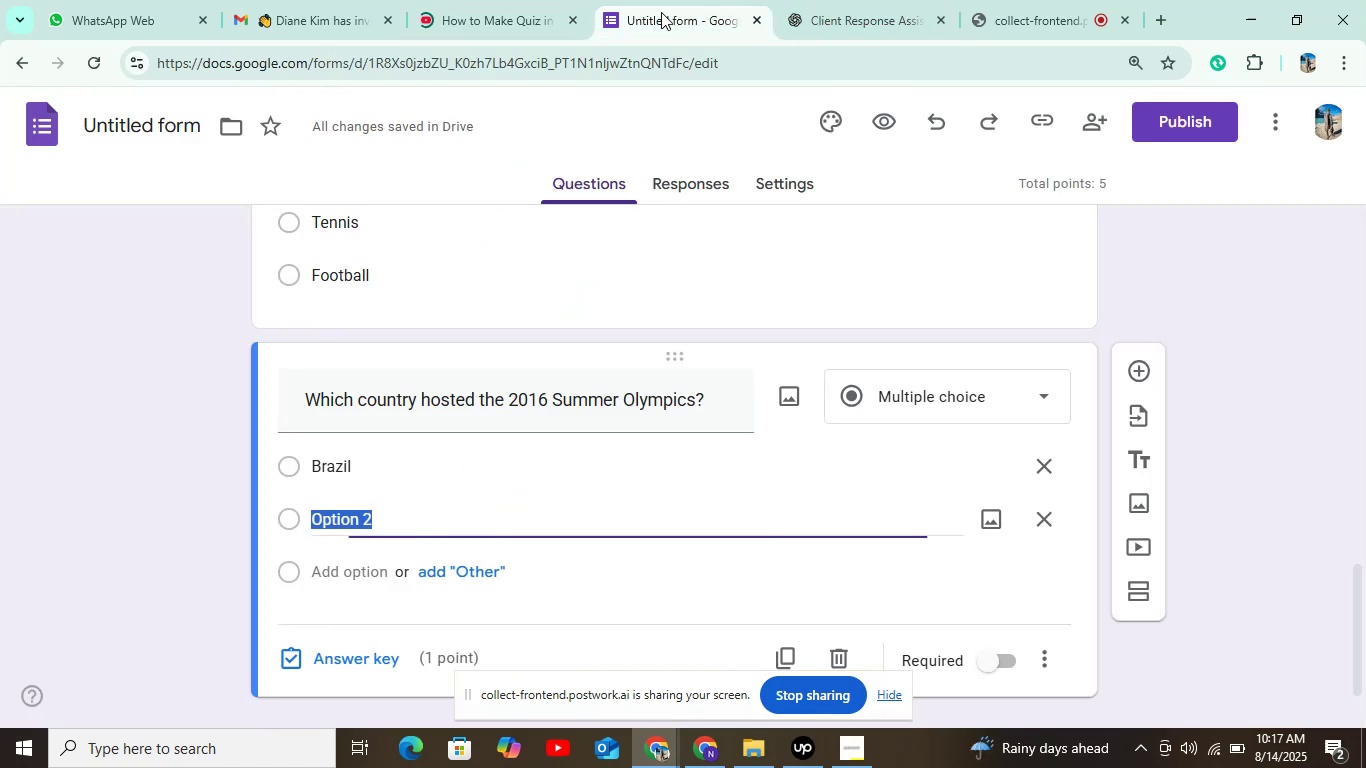 
key(Control+V)
 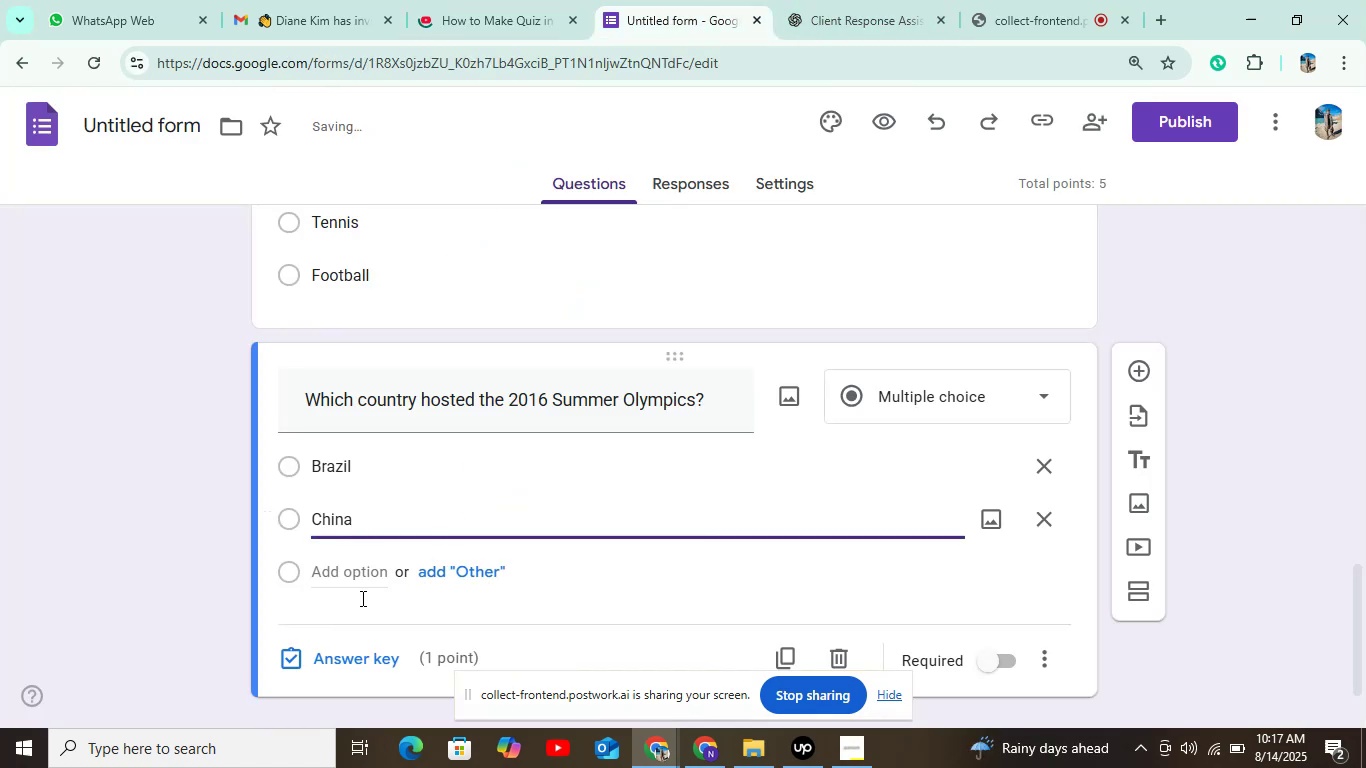 
left_click([344, 586])
 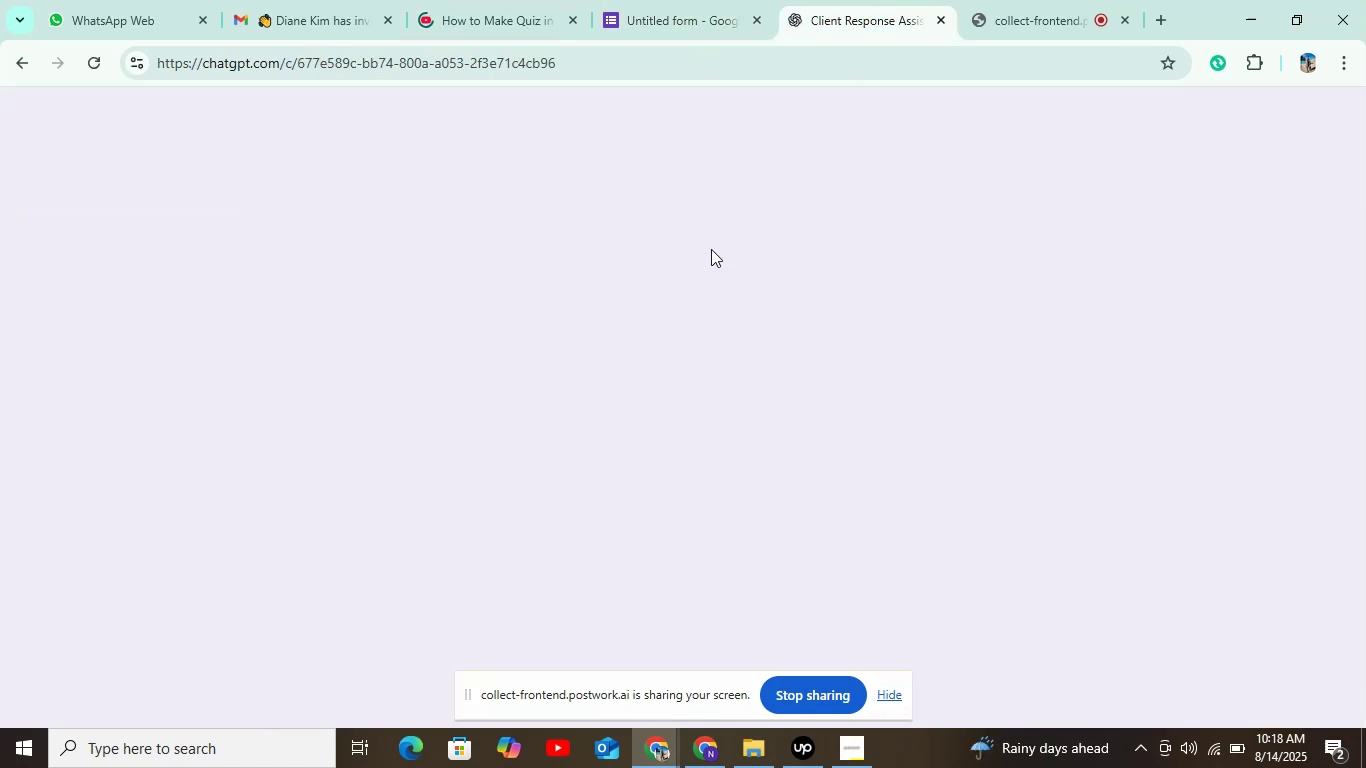 
mouse_move([629, 394])
 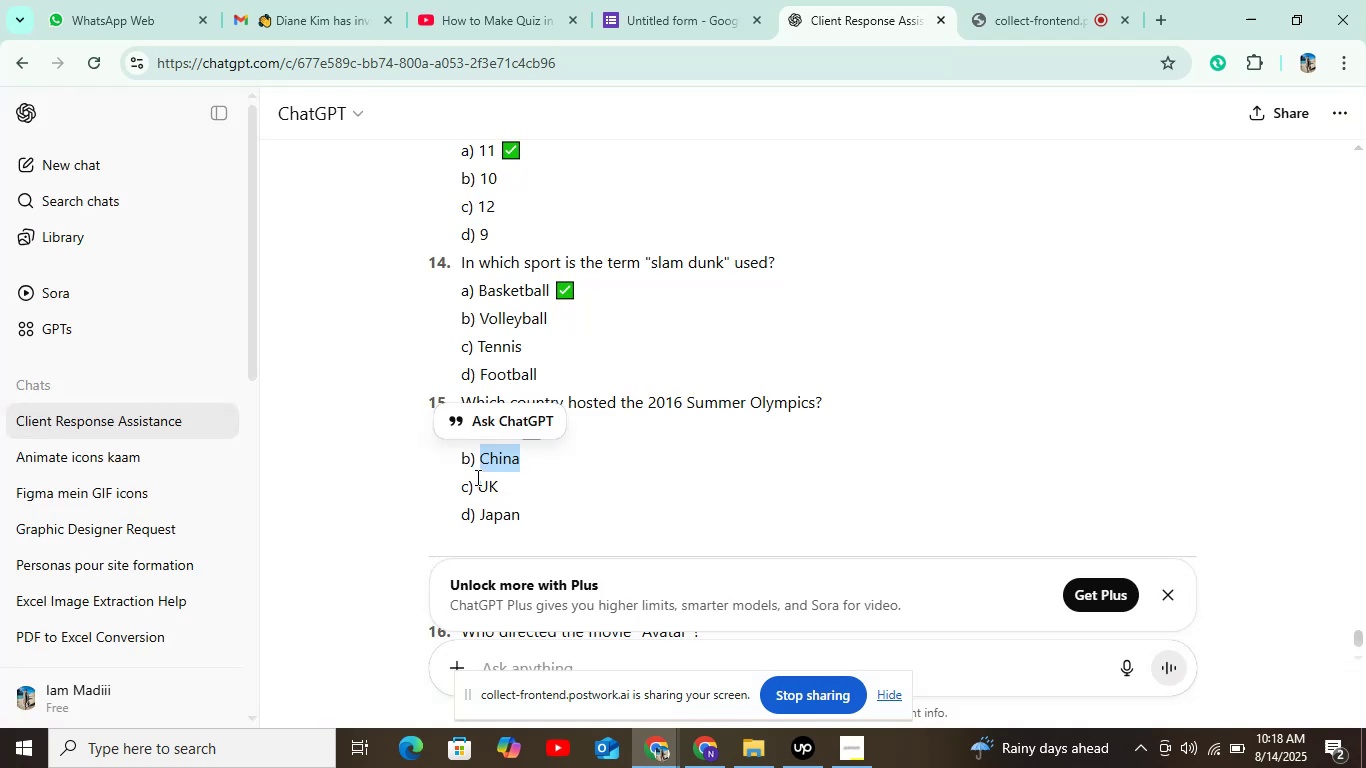 
left_click_drag(start_coordinate=[480, 485], to_coordinate=[500, 484])
 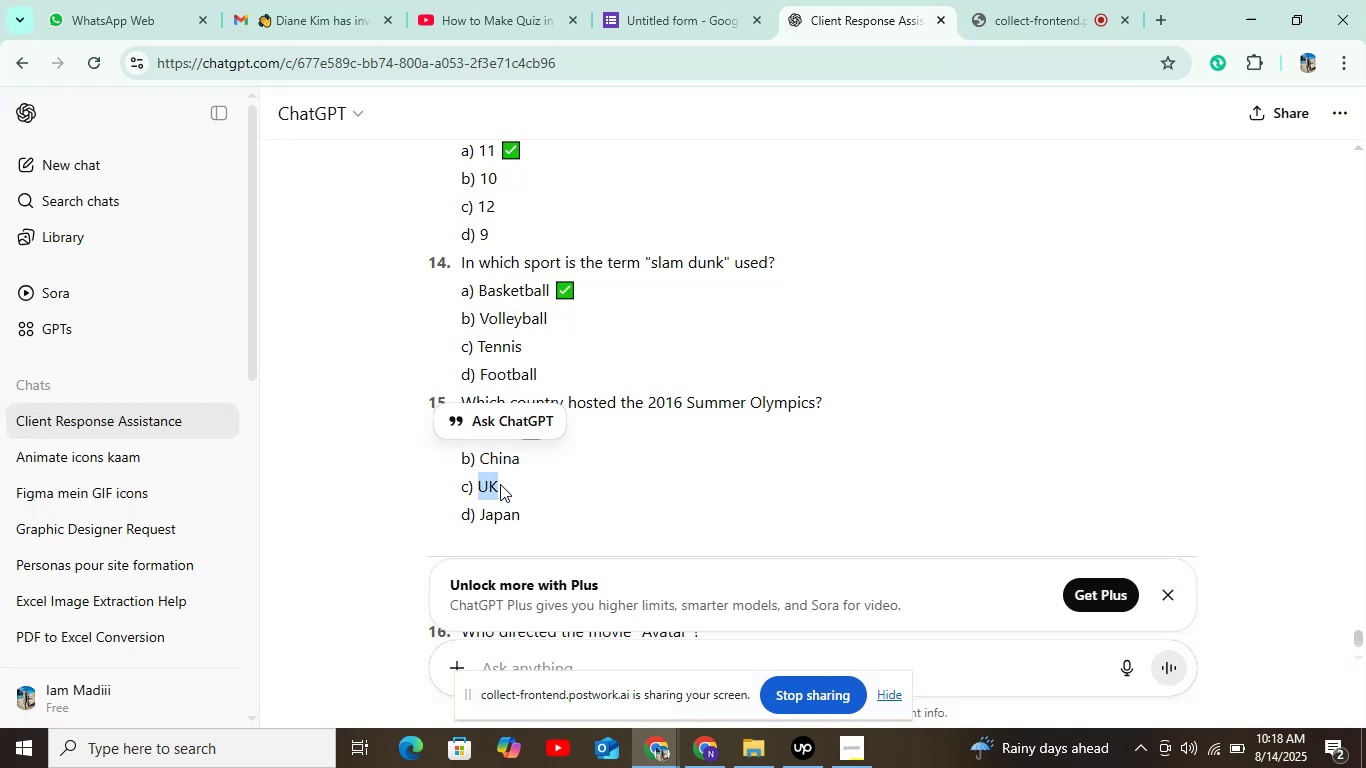 
key(Control+C)
 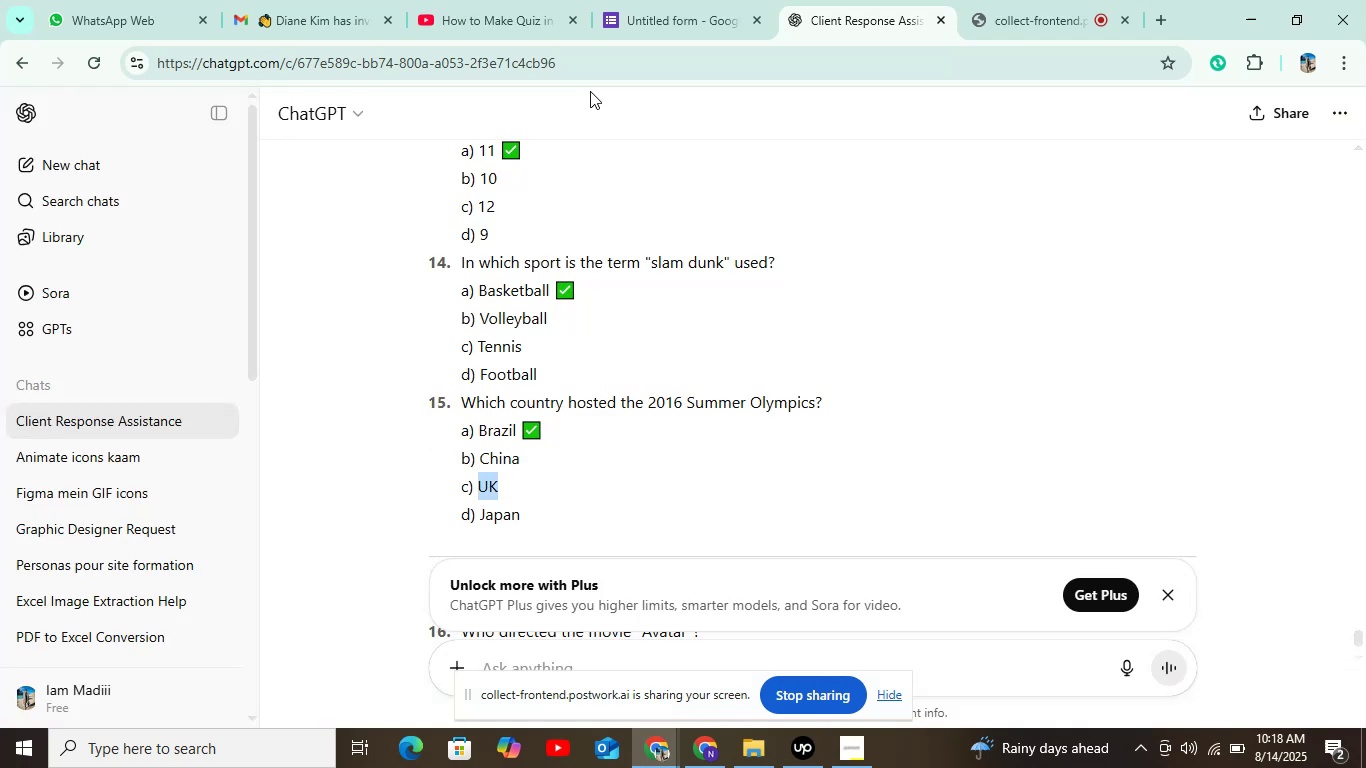 
left_click([651, 19])
 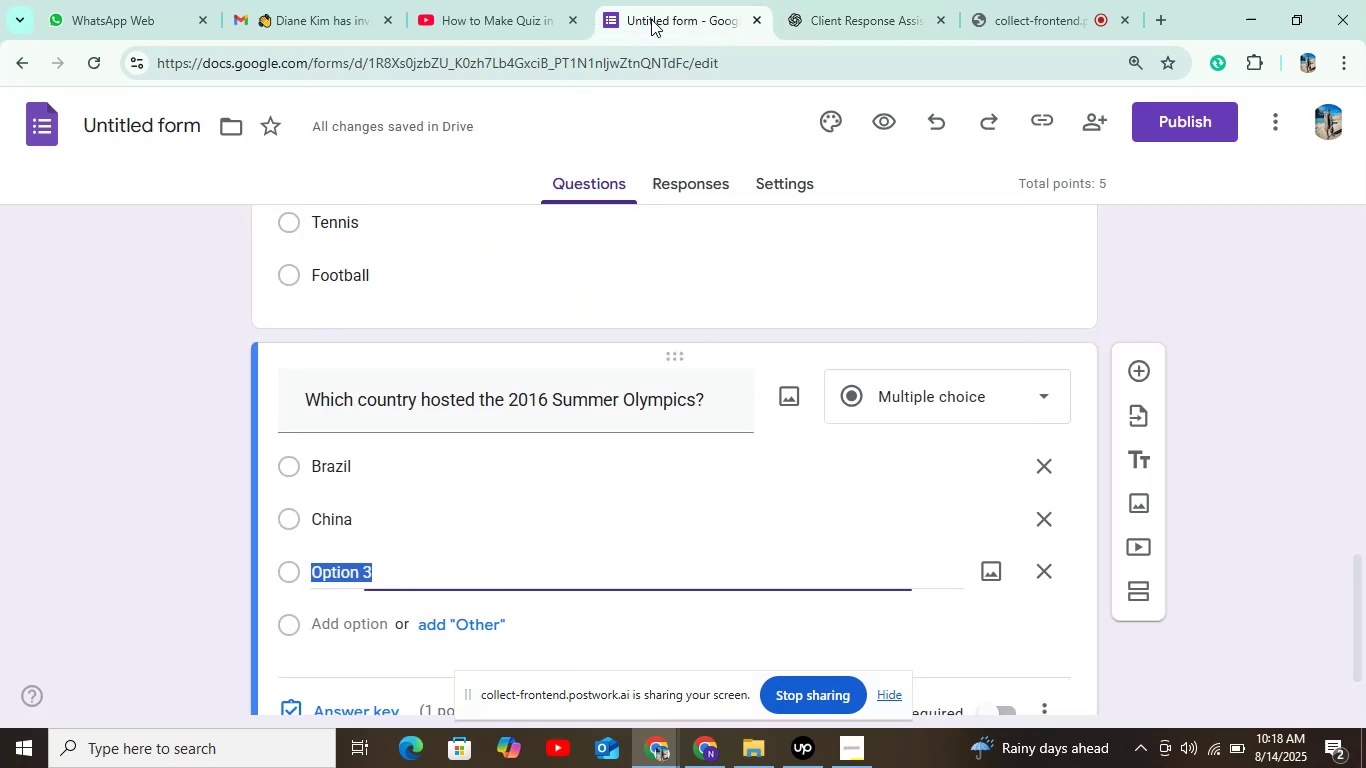 
key(Control+C)
 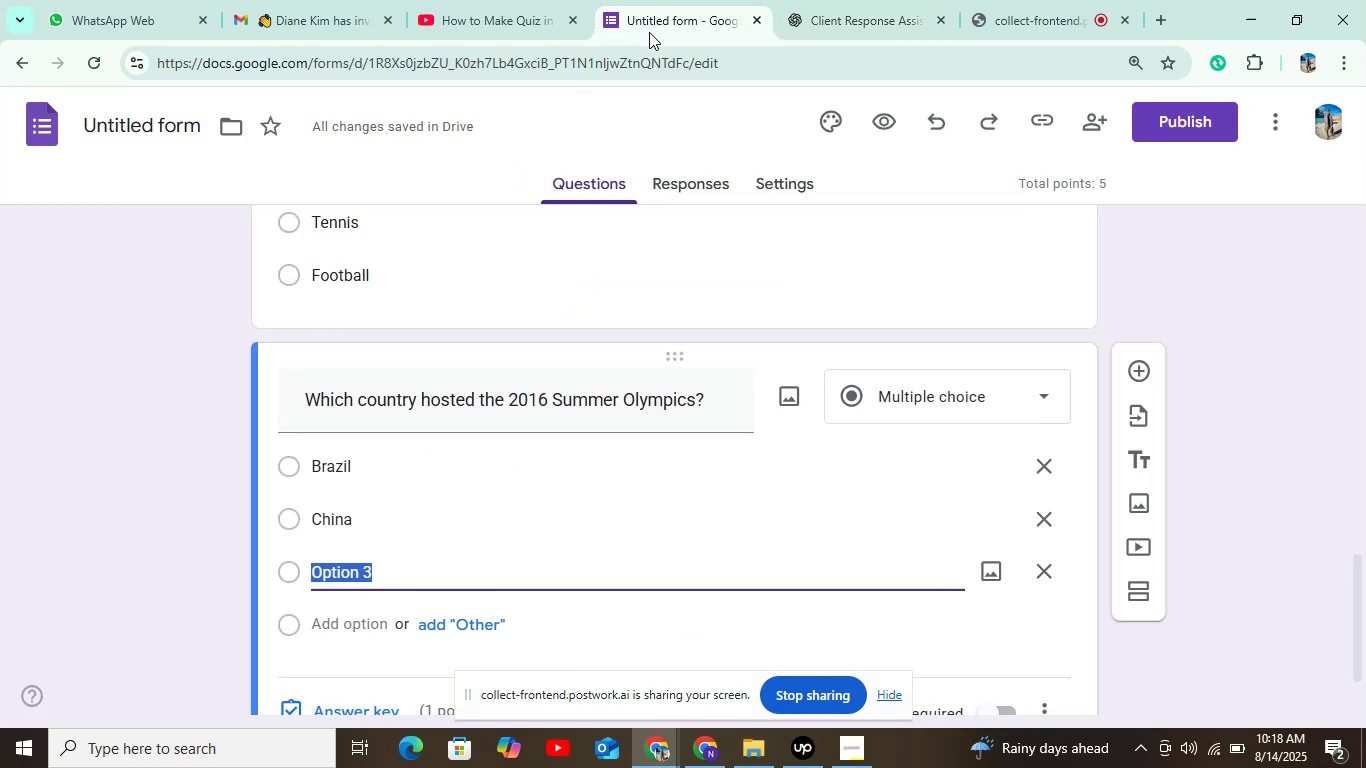 
key(Control+V)
 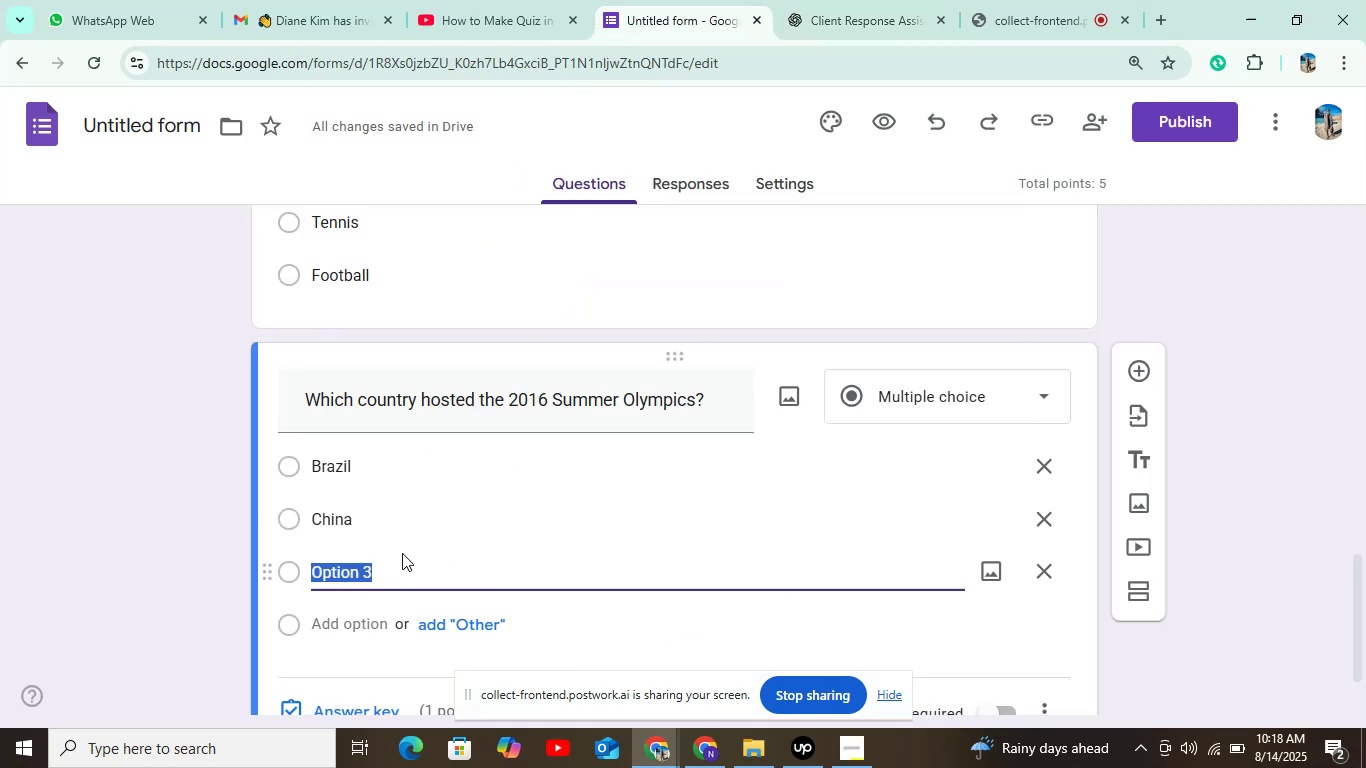 
type(UK)
 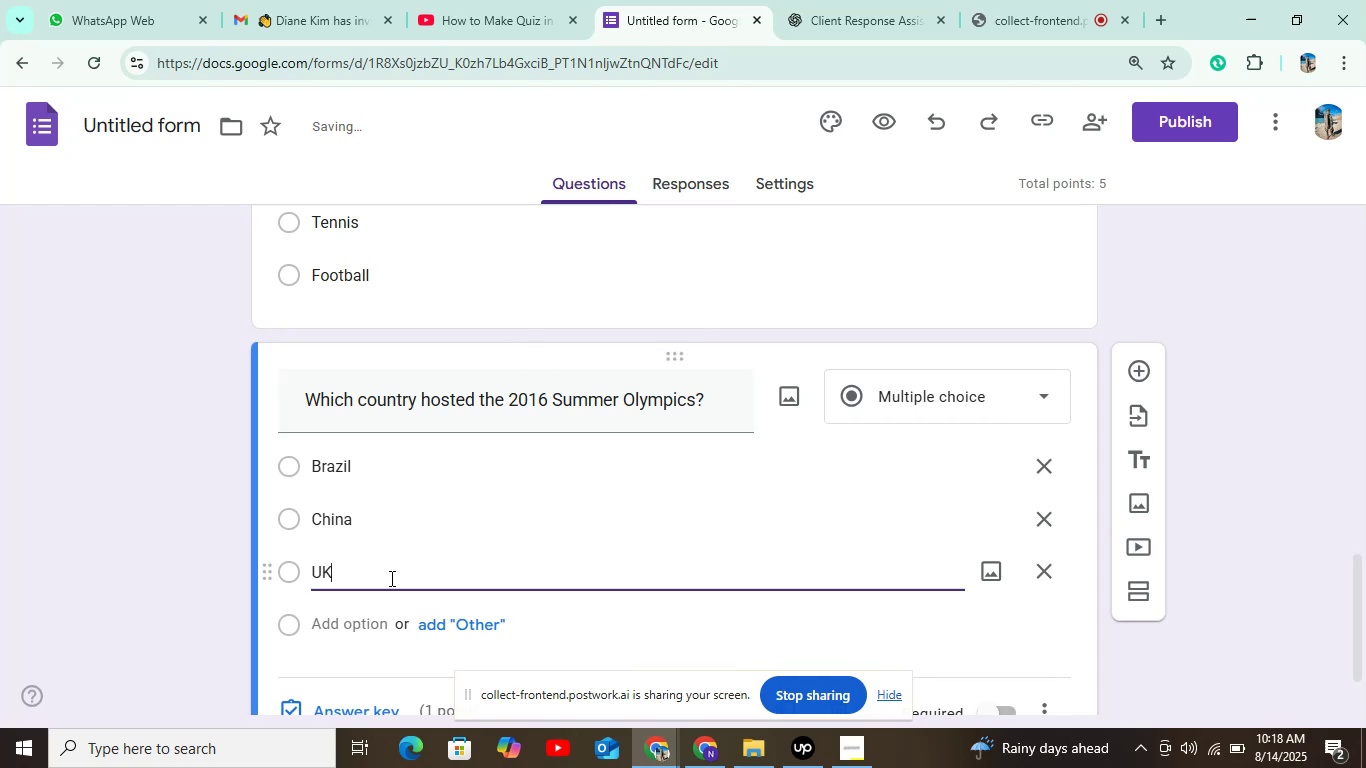 
left_click([375, 629])
 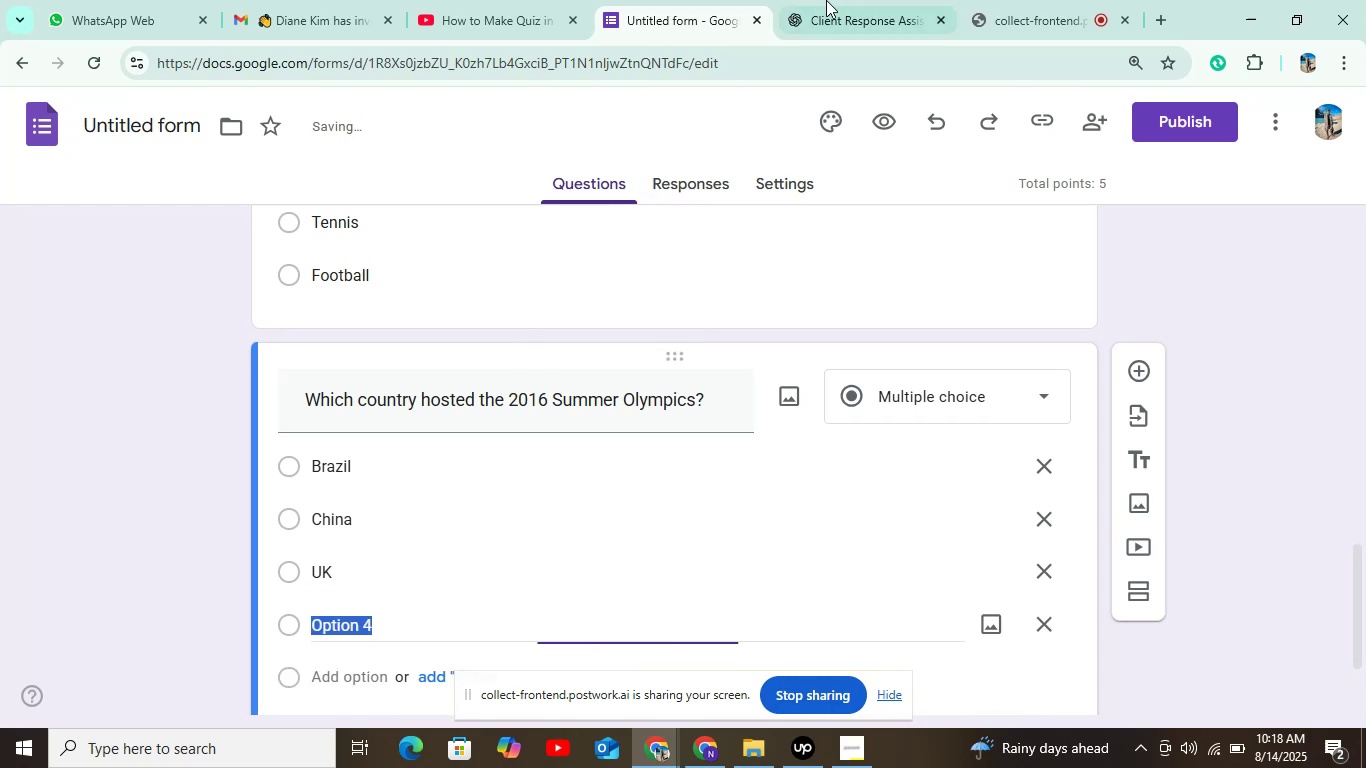 
left_click([860, 0])
 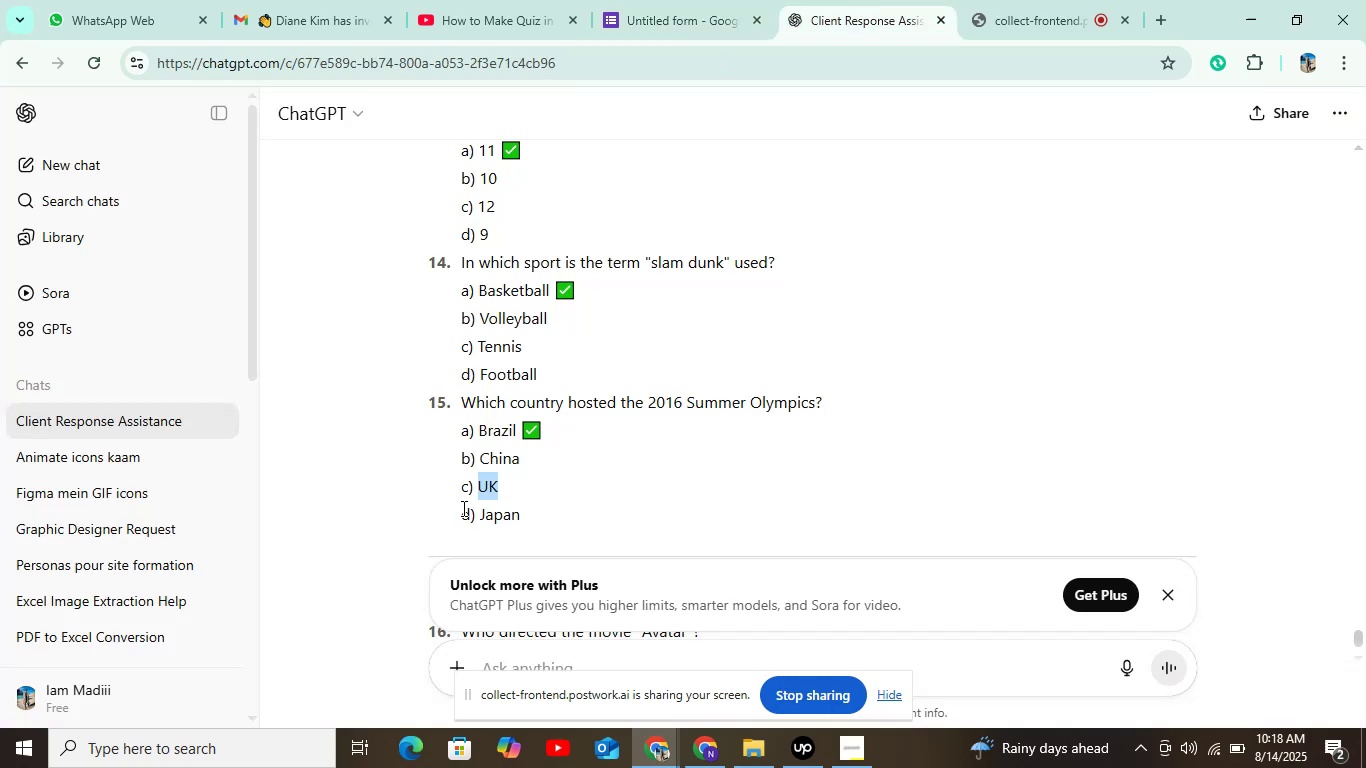 
left_click_drag(start_coordinate=[482, 509], to_coordinate=[569, 509])
 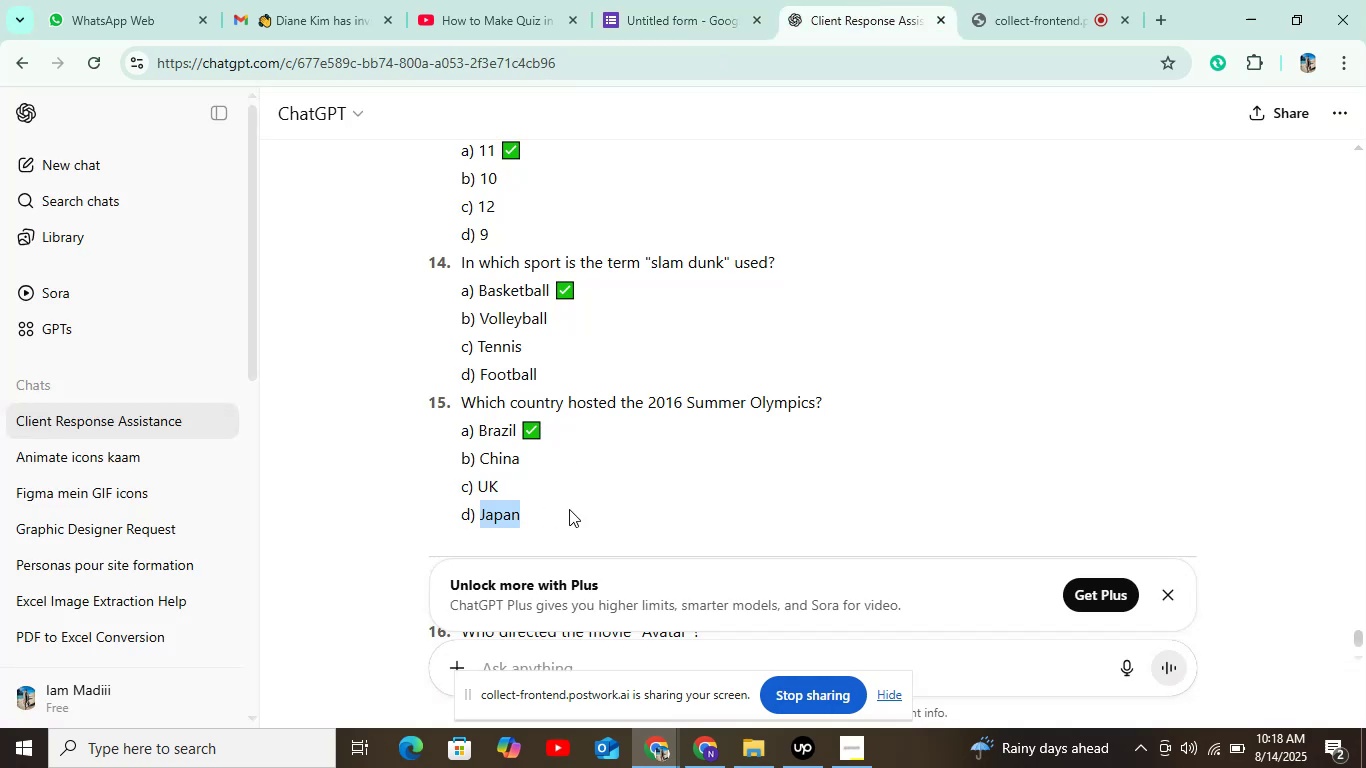 
key(Control+C)
 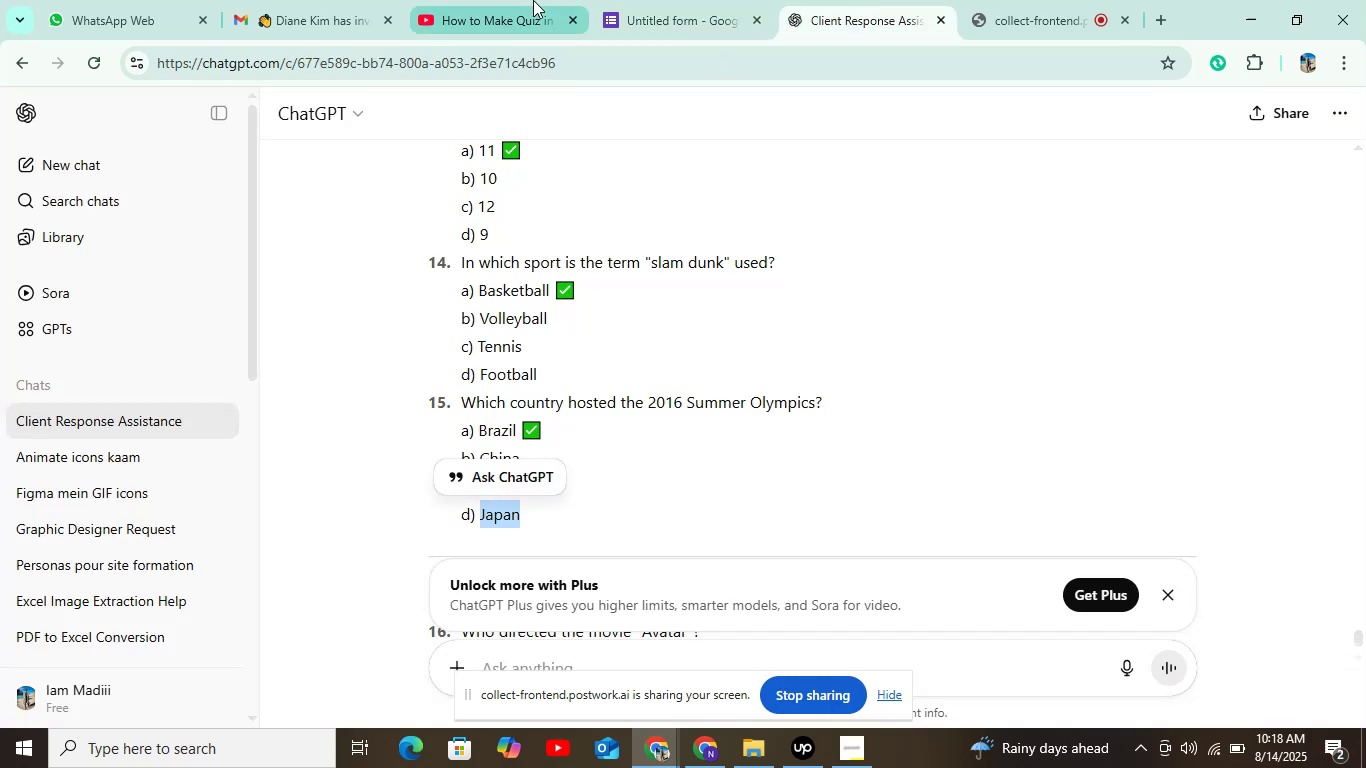 
left_click([618, 0])
 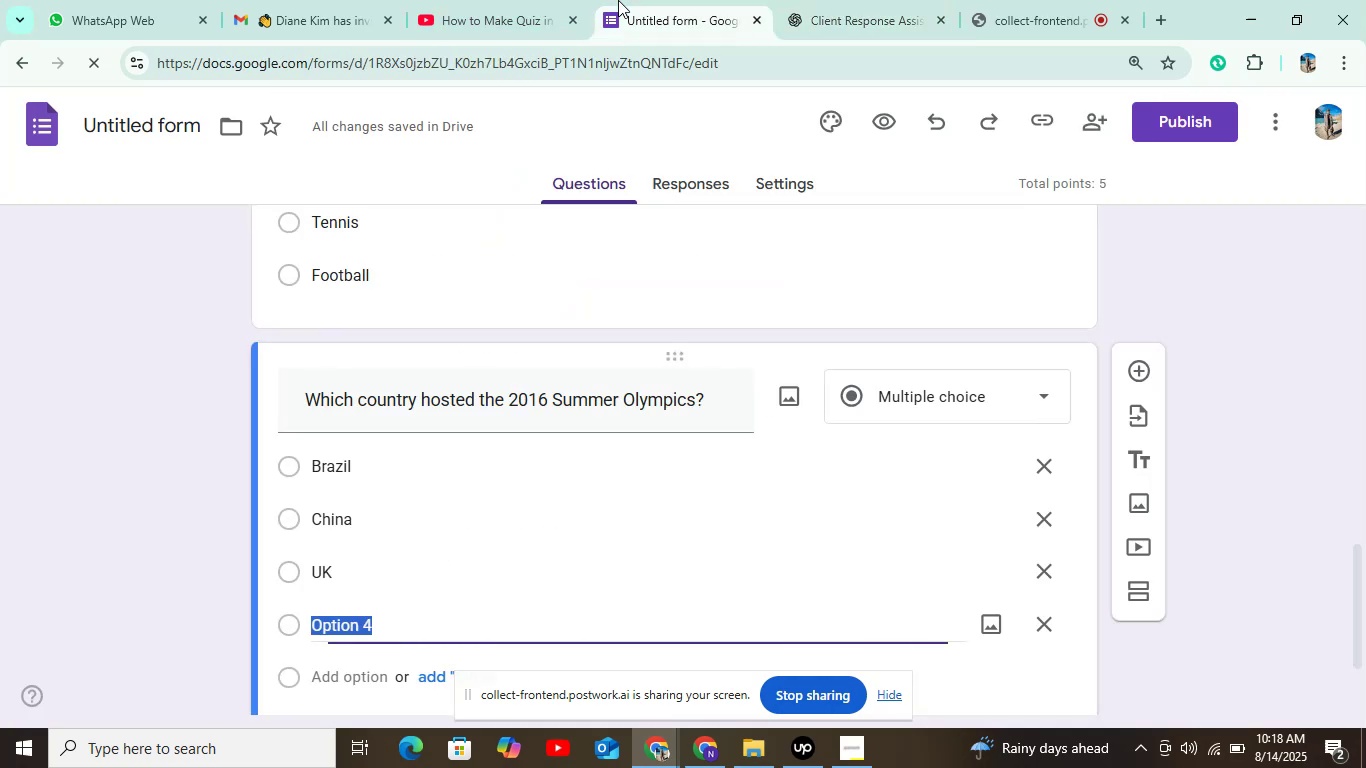 
key(Control+V)
 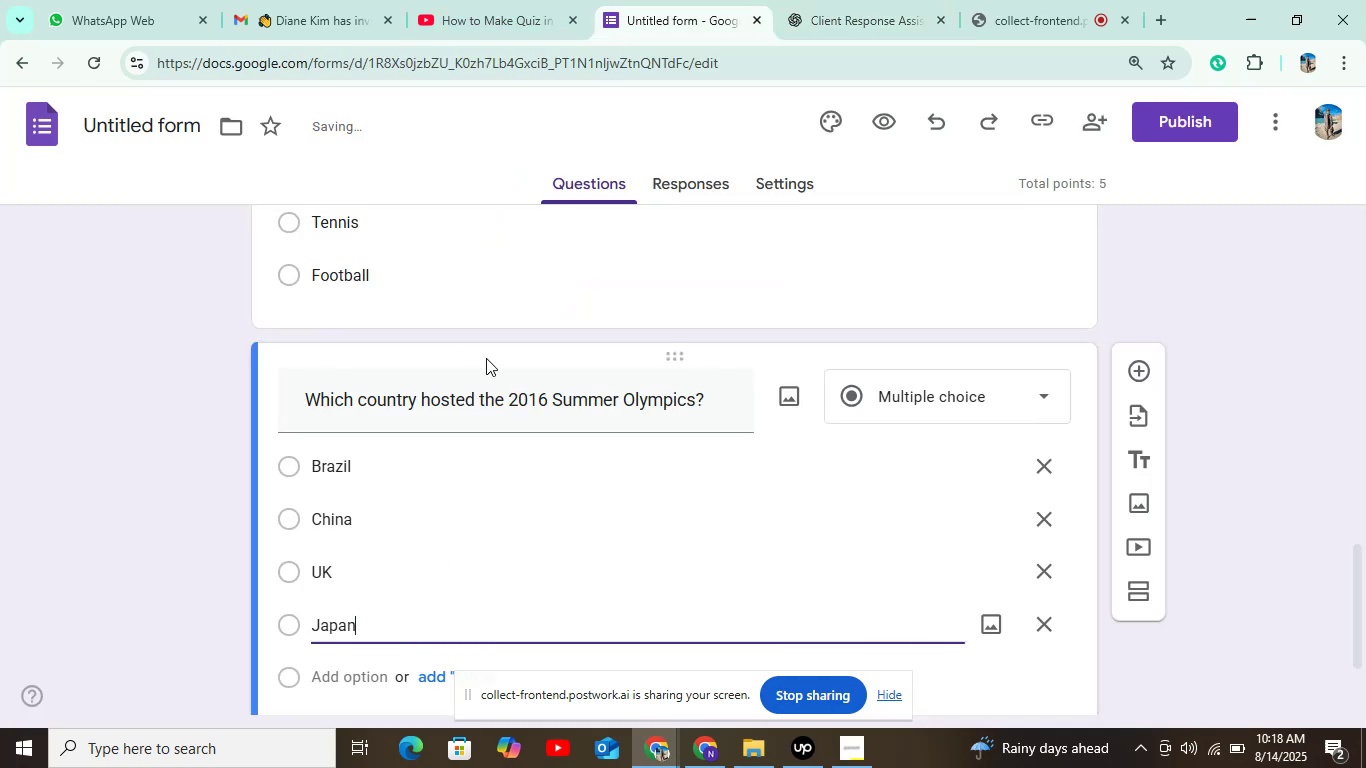 
scroll: coordinate [465, 386], scroll_direction: down, amount: 3.0
 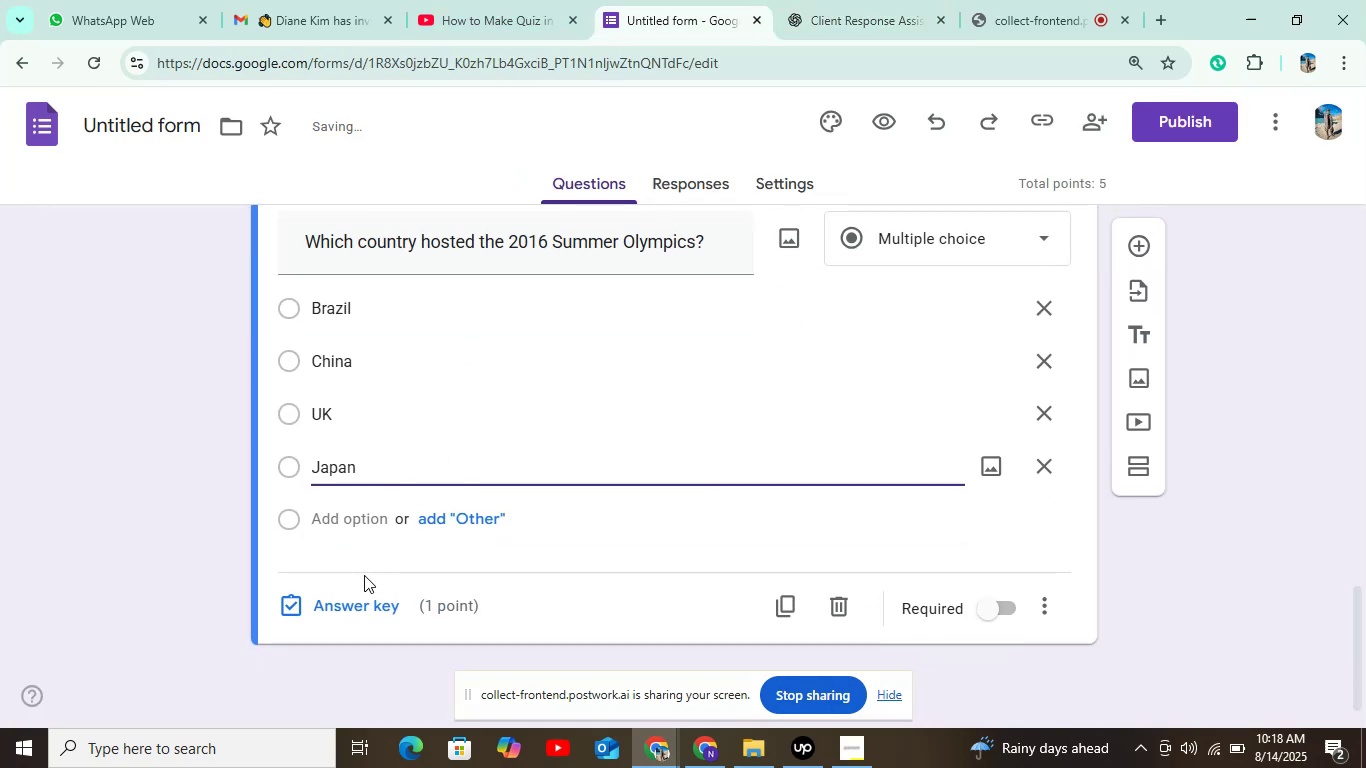 
left_click([361, 591])
 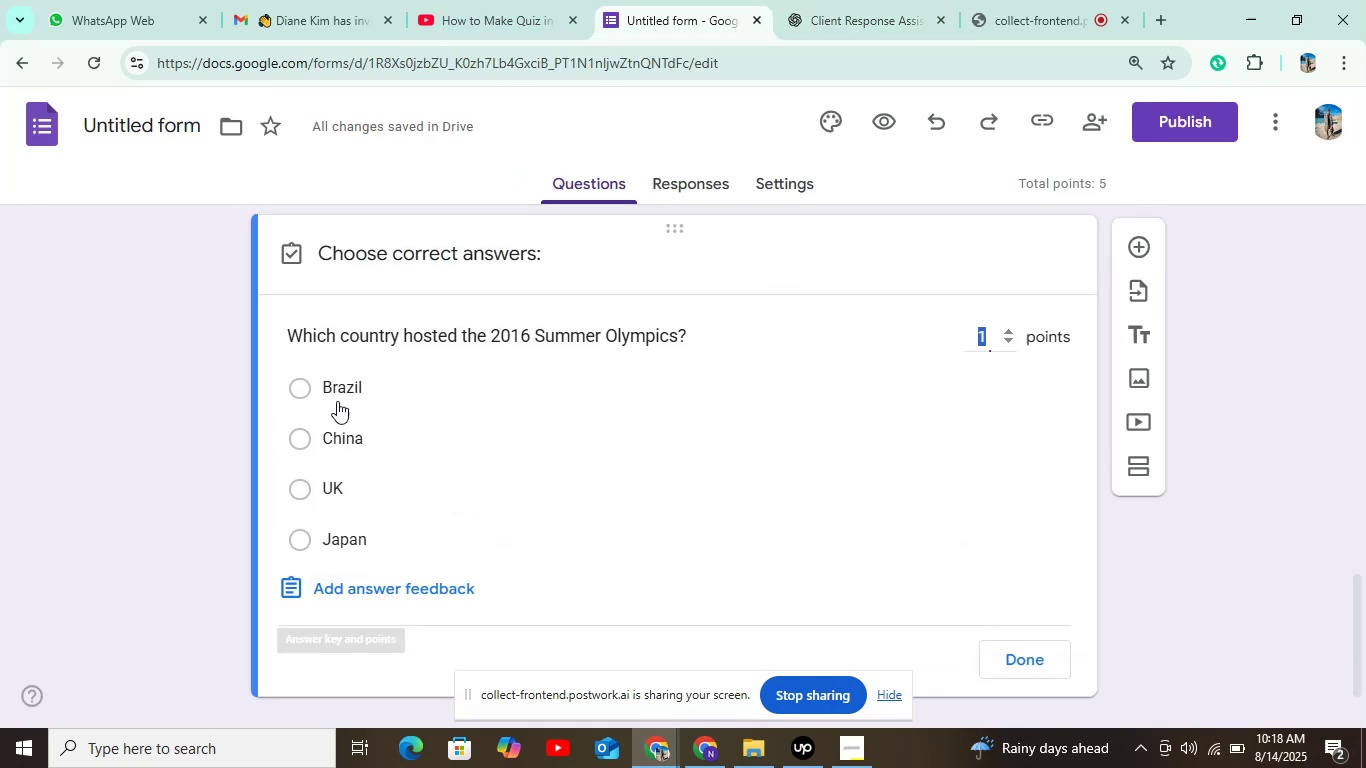 
left_click([337, 401])
 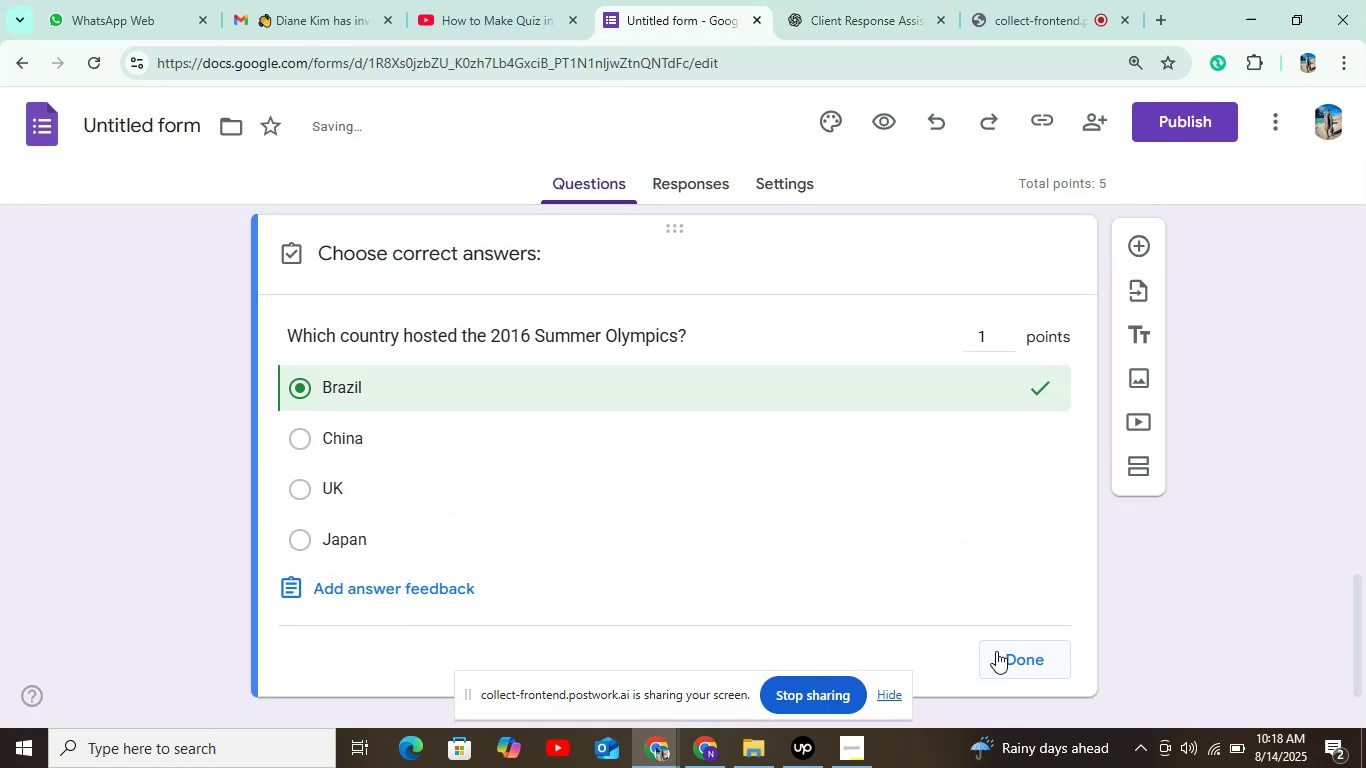 
left_click([1006, 655])
 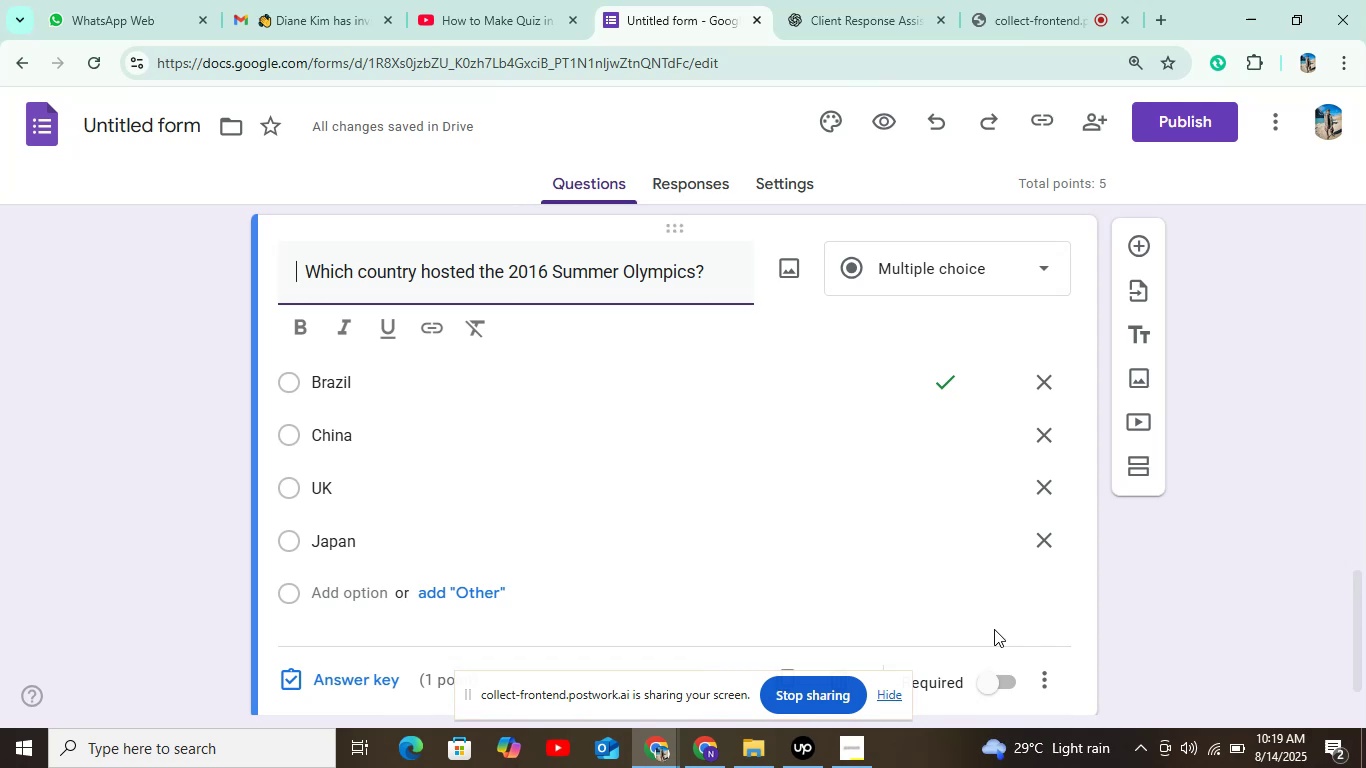 
wait(51.24)
 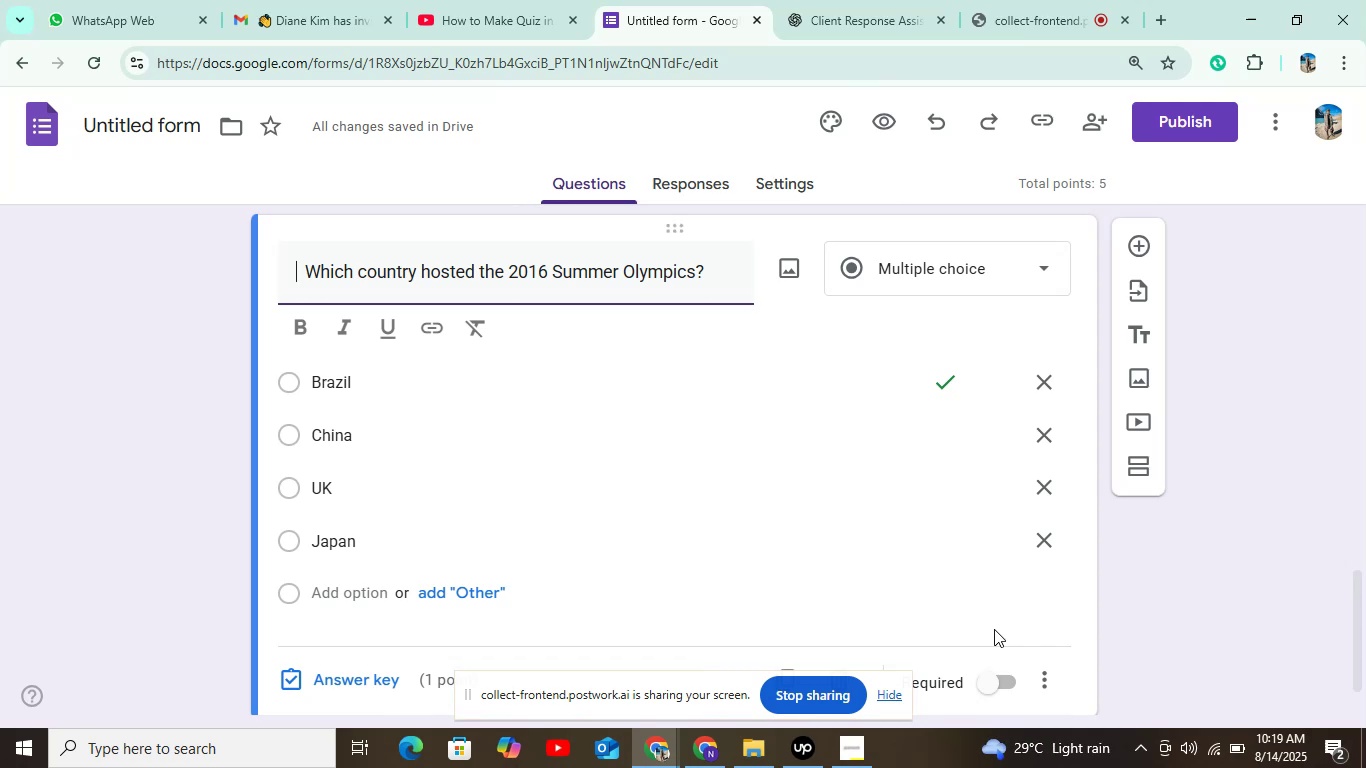 
key(Meta+MetaLeft)
 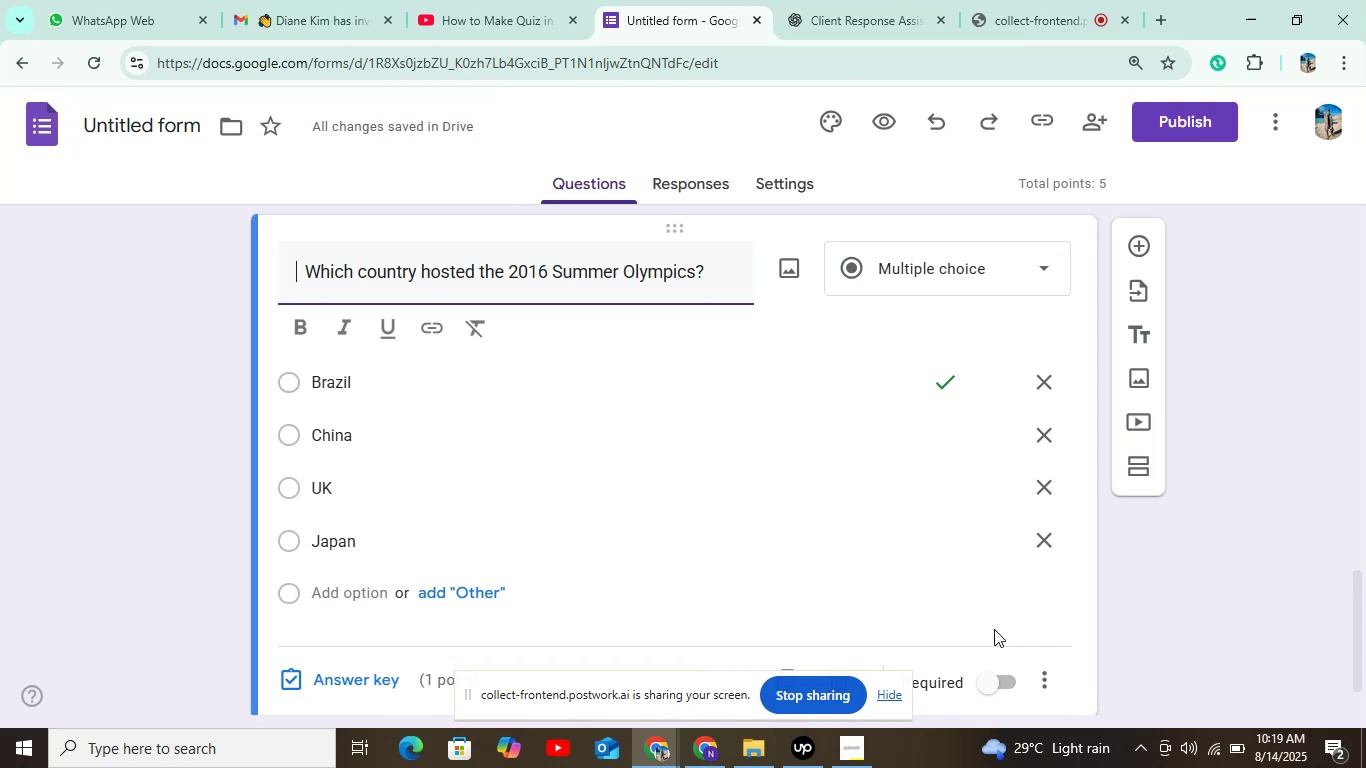 
key(Control+Meta+ControlLeft)
 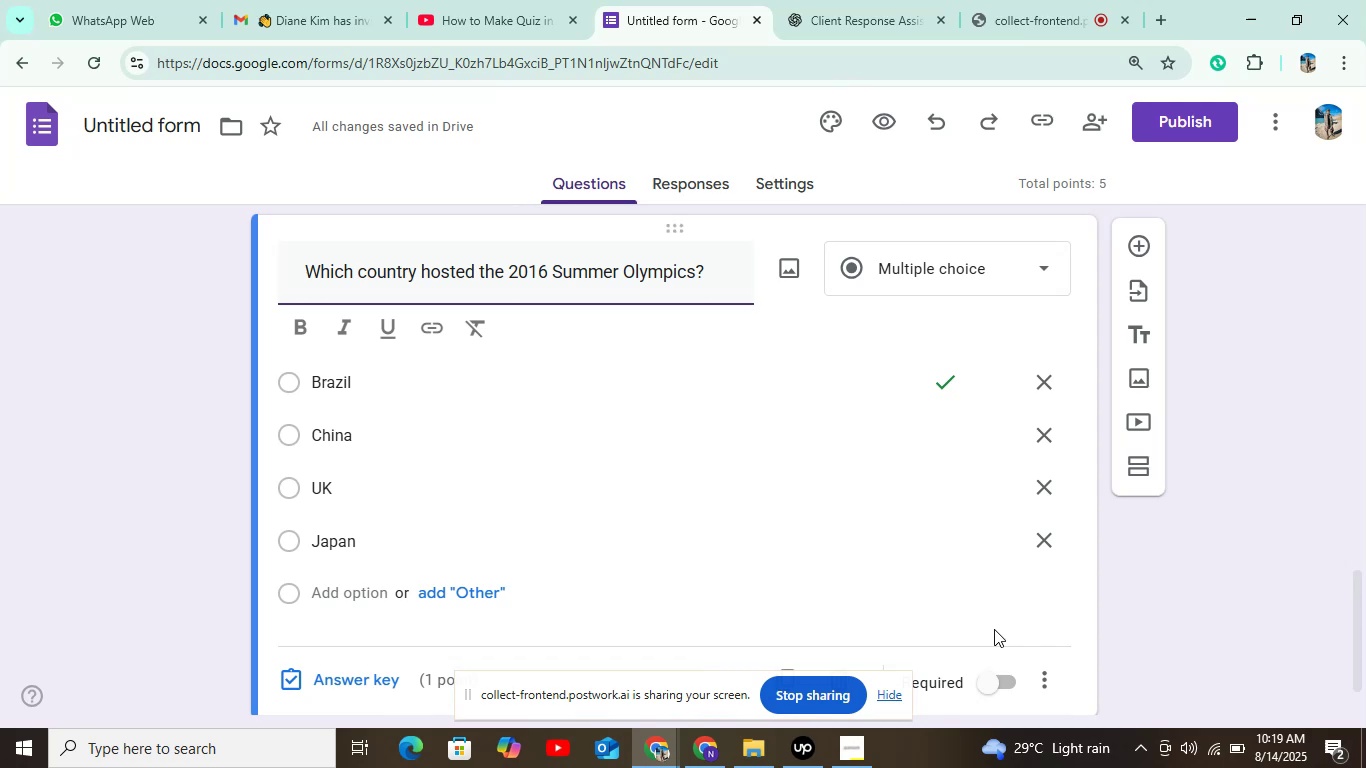 
scroll: coordinate [985, 547], scroll_direction: down, amount: 5.0
 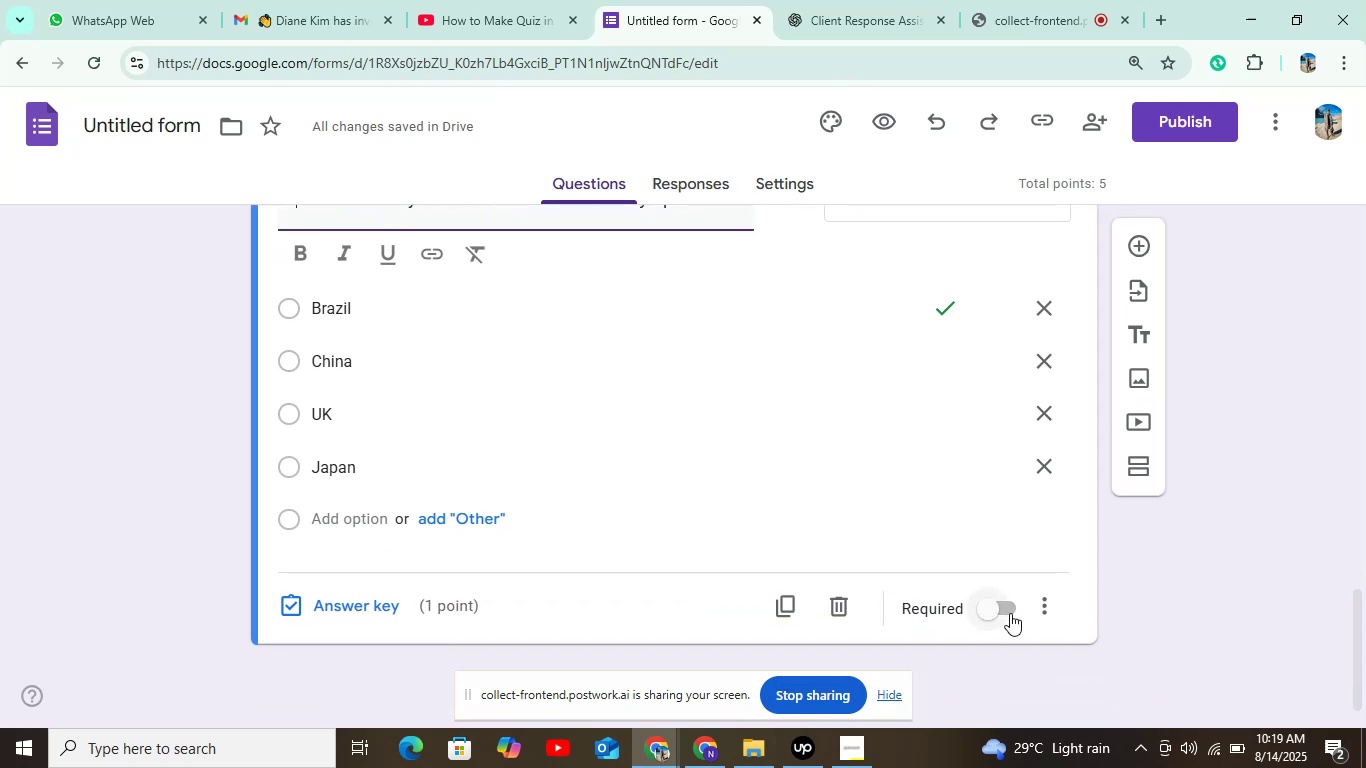 
left_click([1009, 609])
 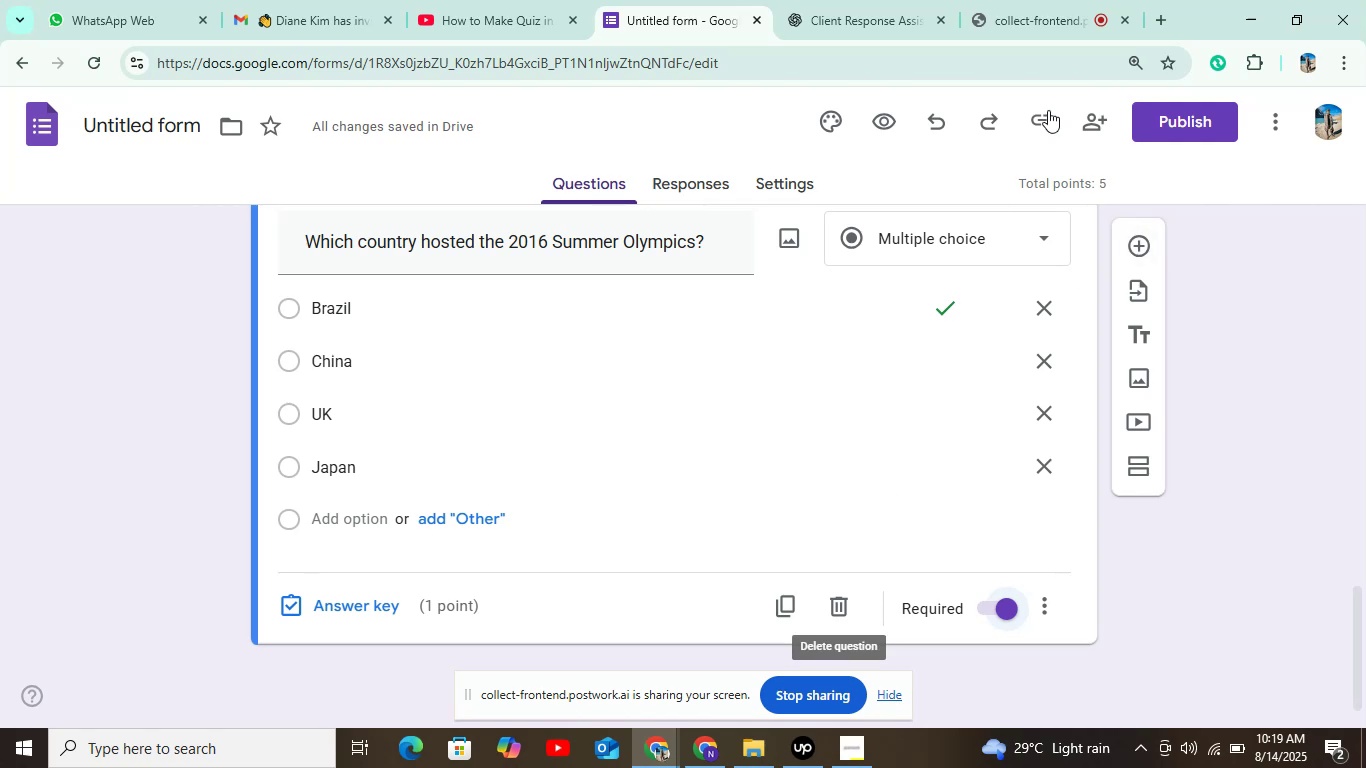 
left_click([1197, 123])
 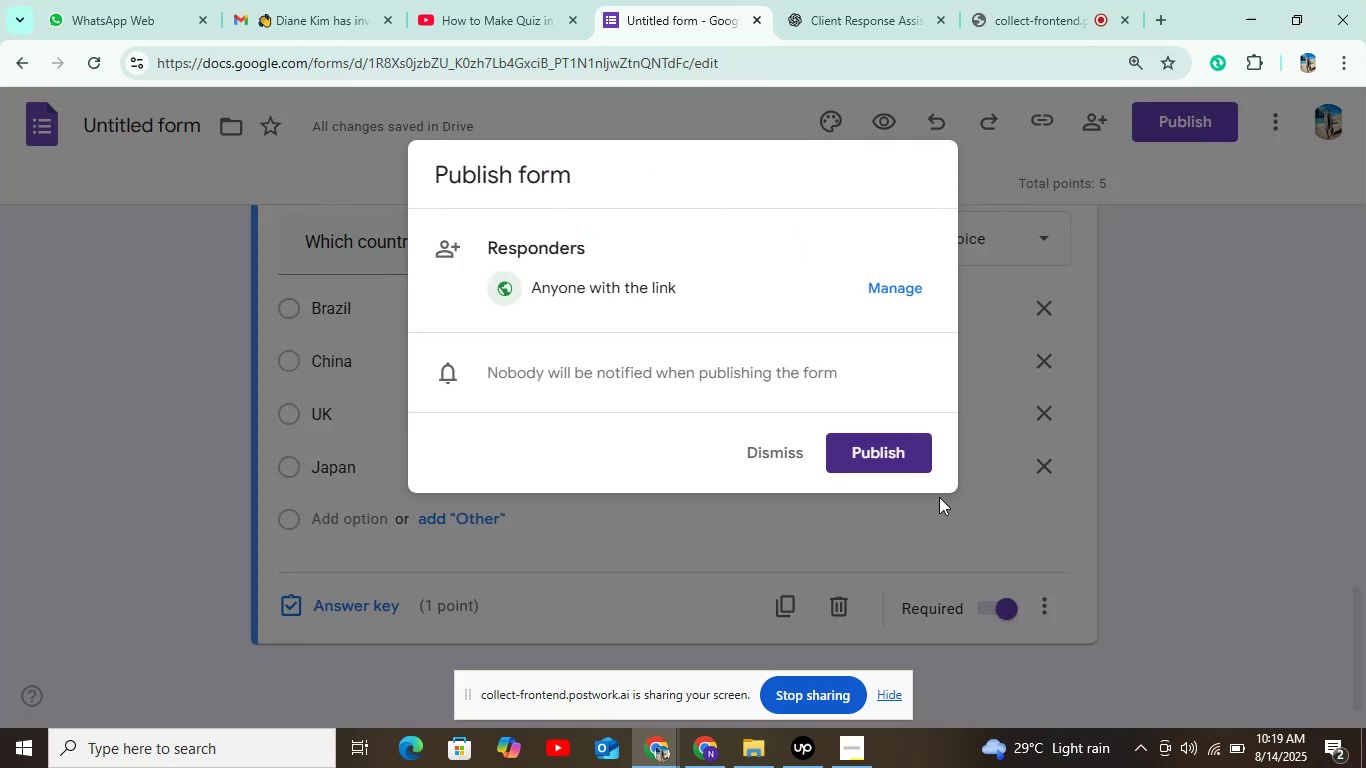 
left_click([887, 462])
 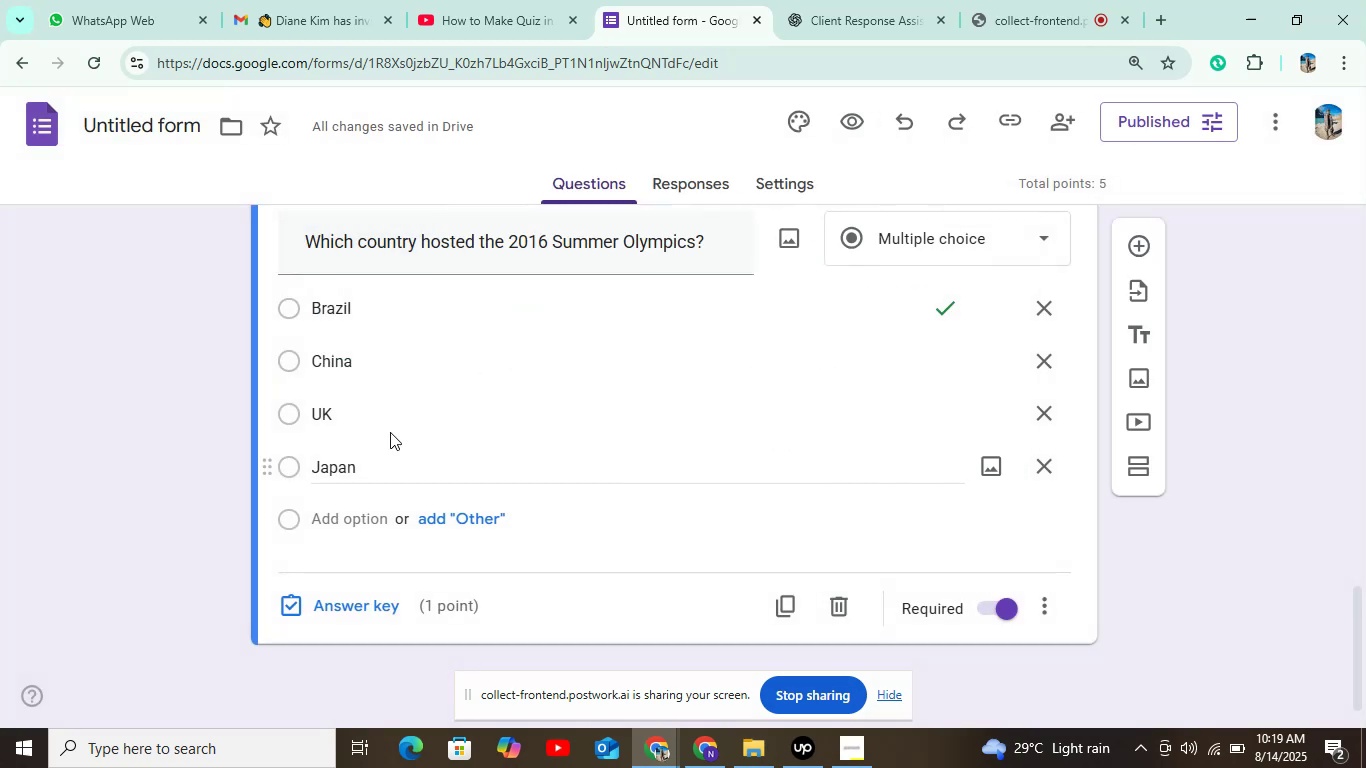 
wait(5.78)
 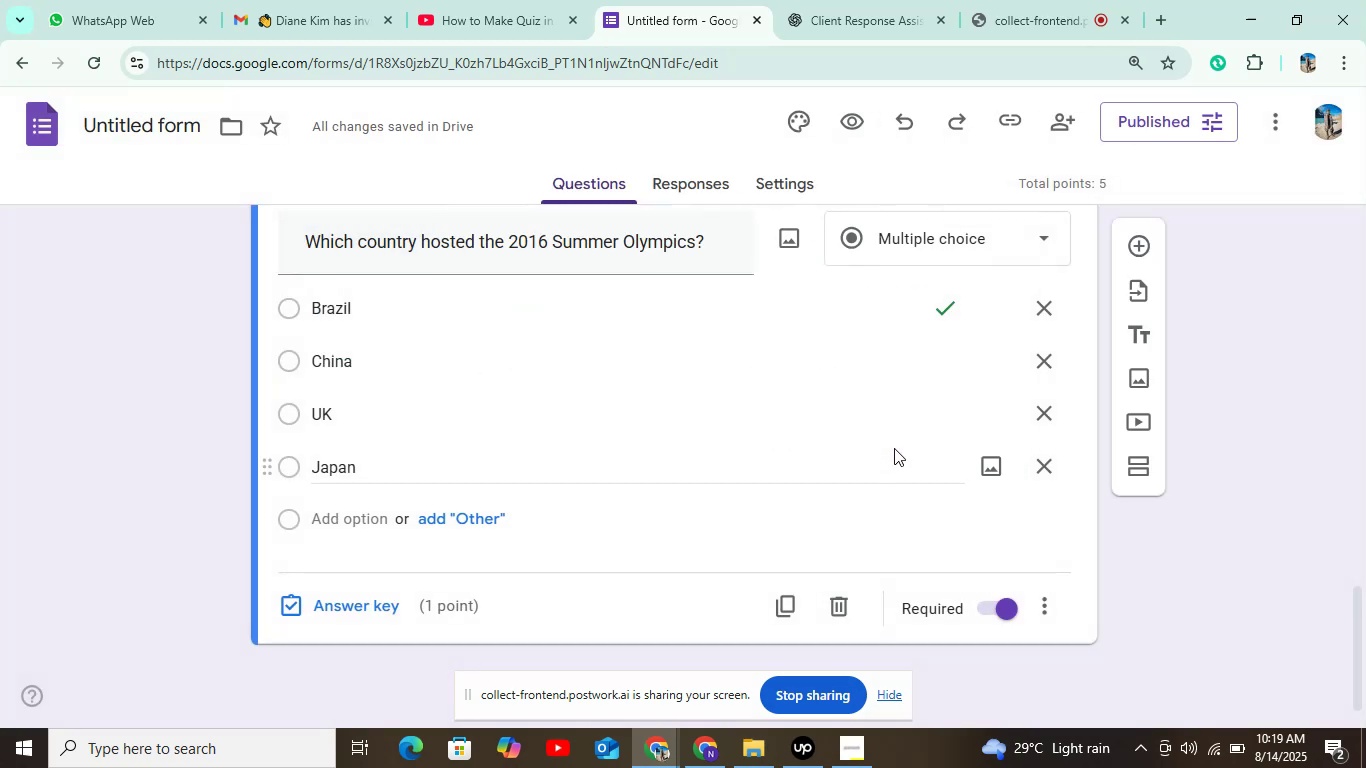 
left_click([33, 121])
 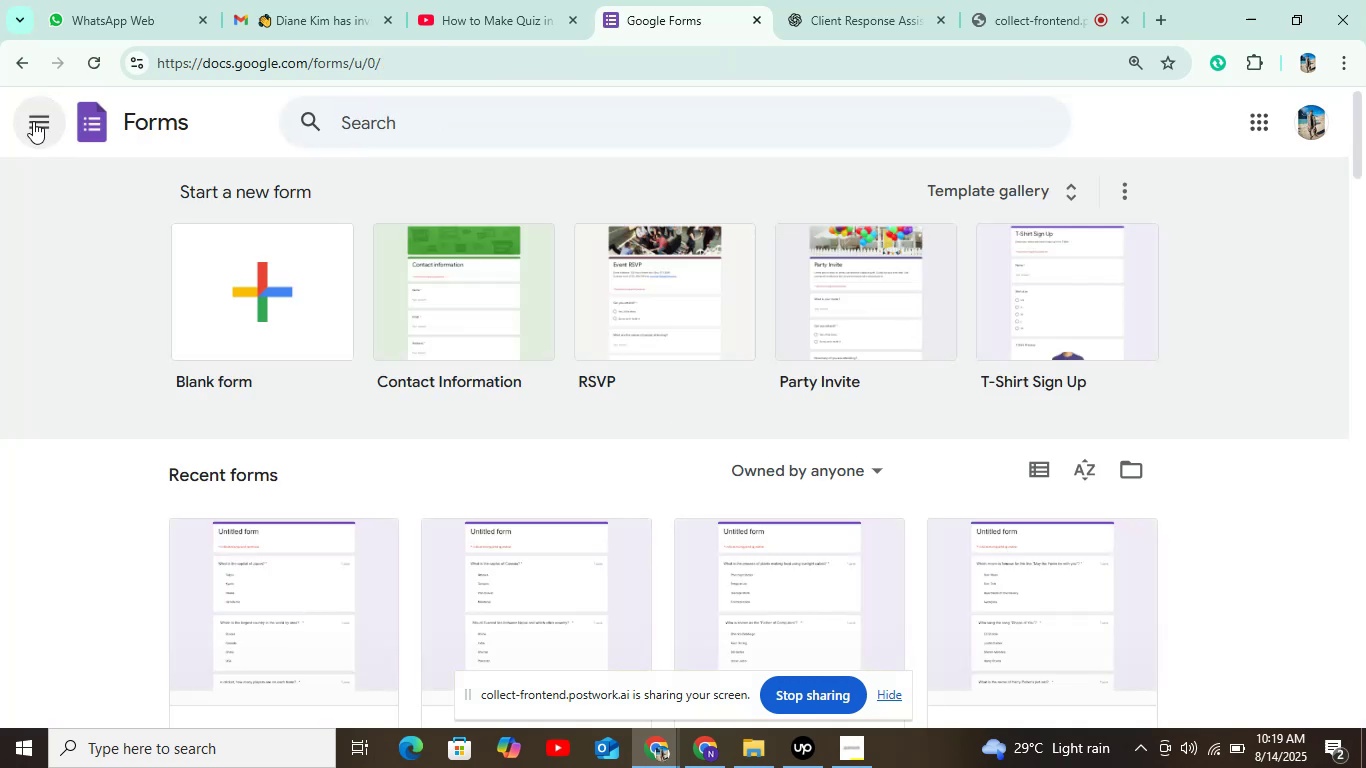 
wait(6.39)
 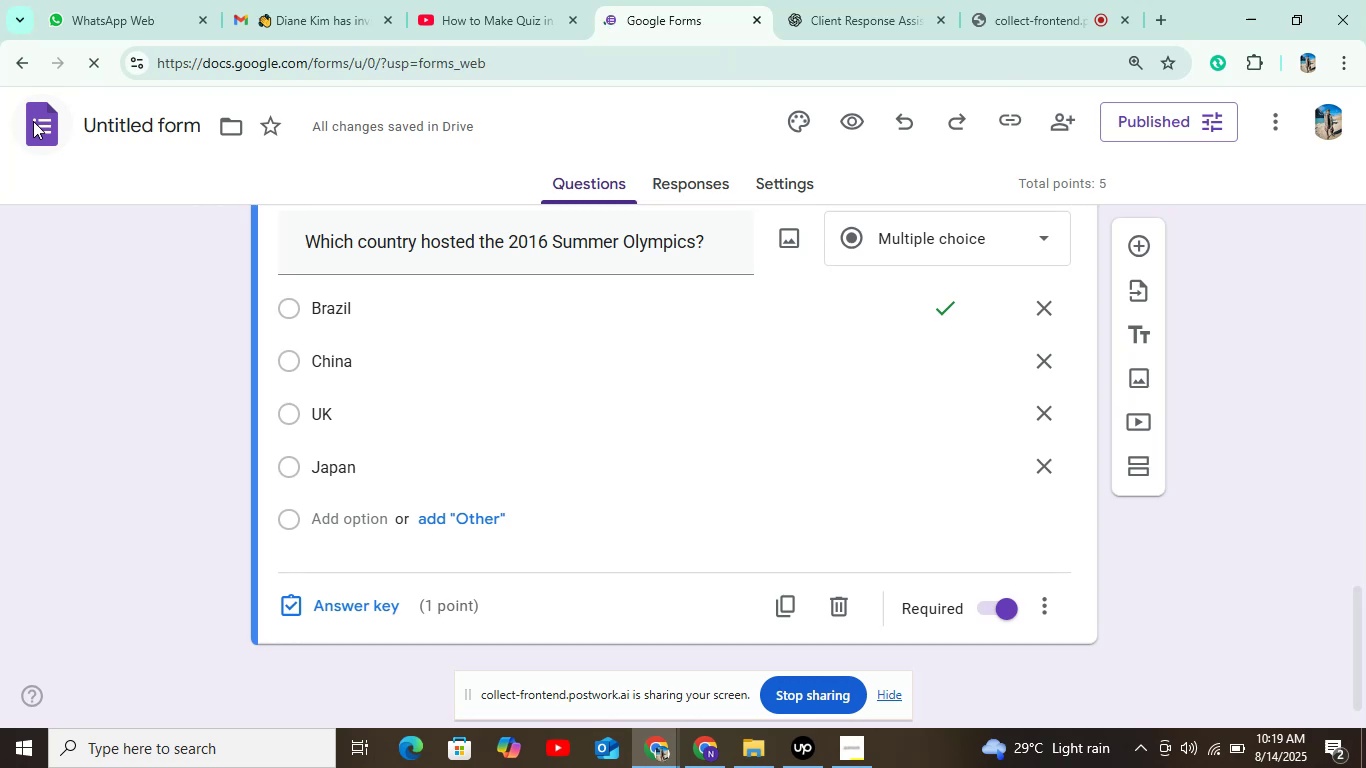 
left_click([274, 302])
 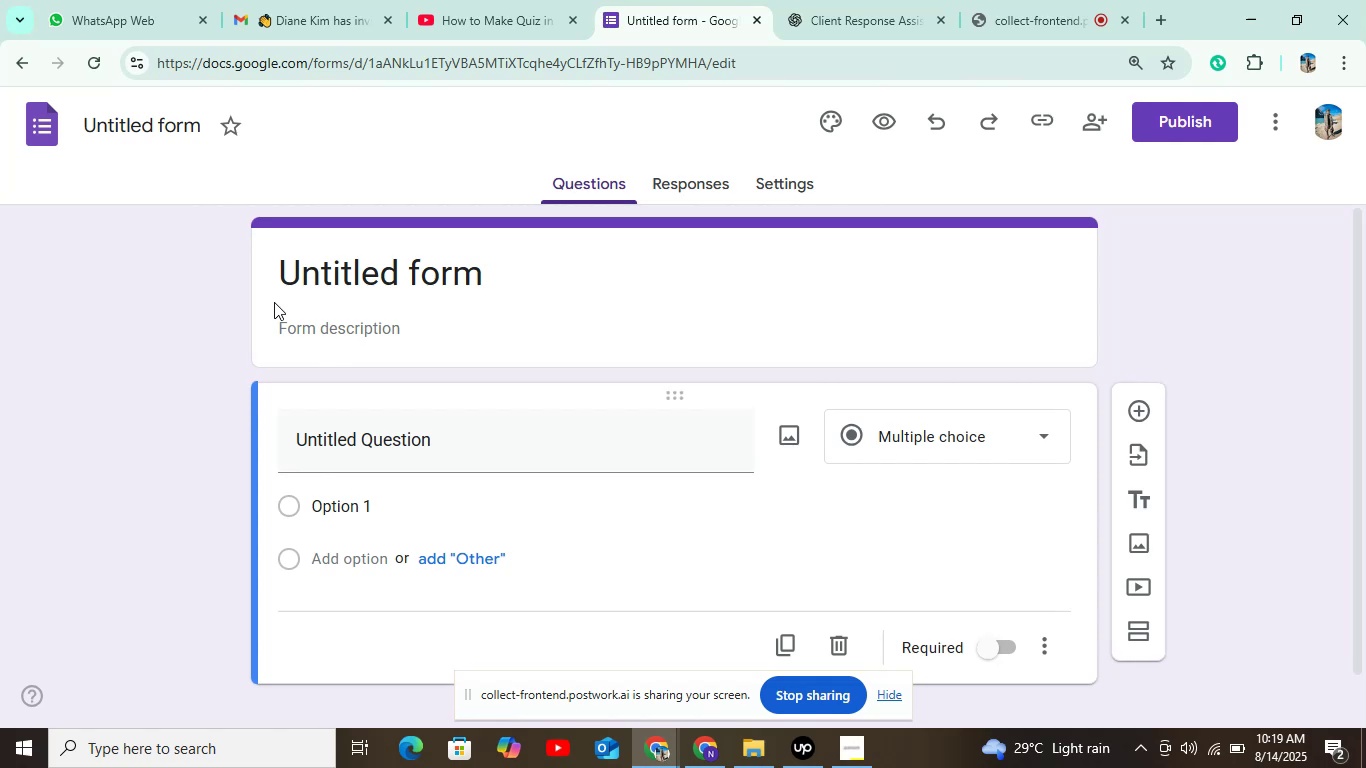 
wait(11.13)
 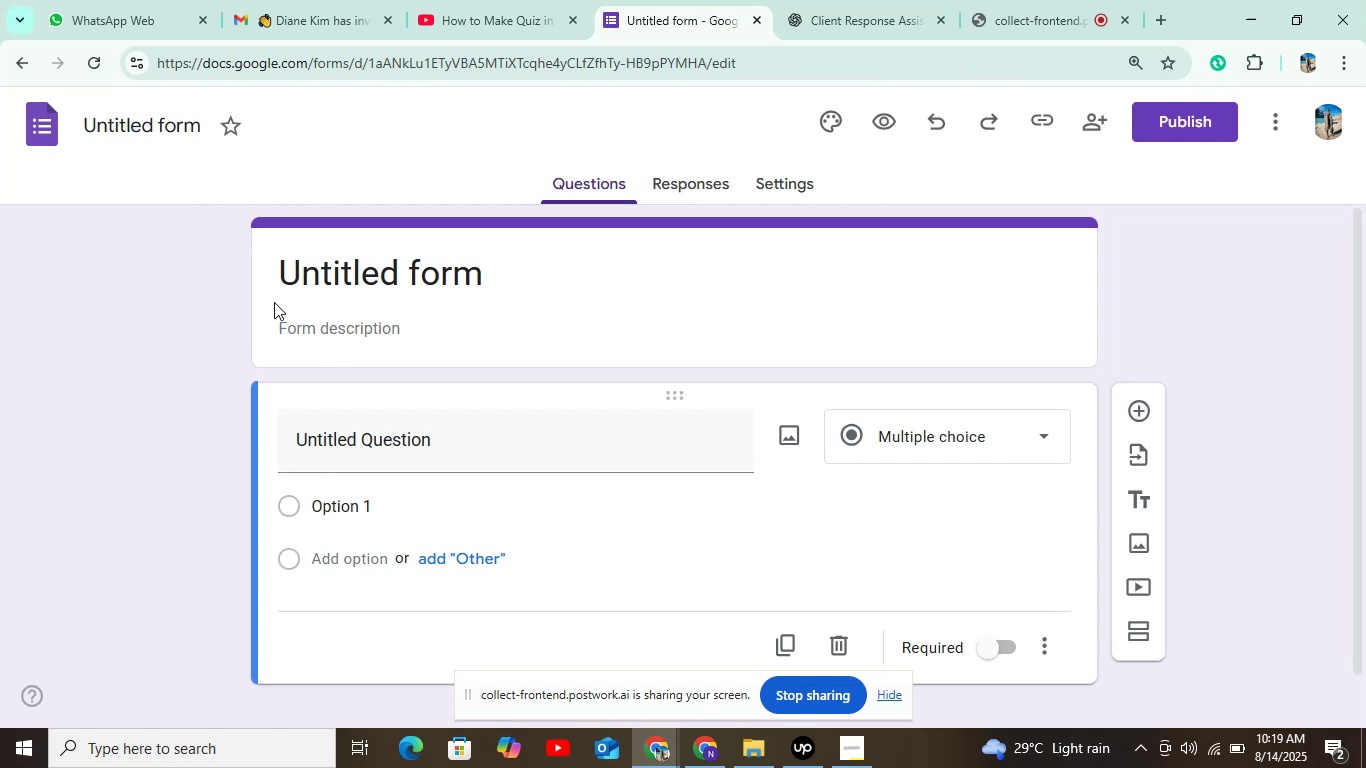 
left_click([885, 27])
 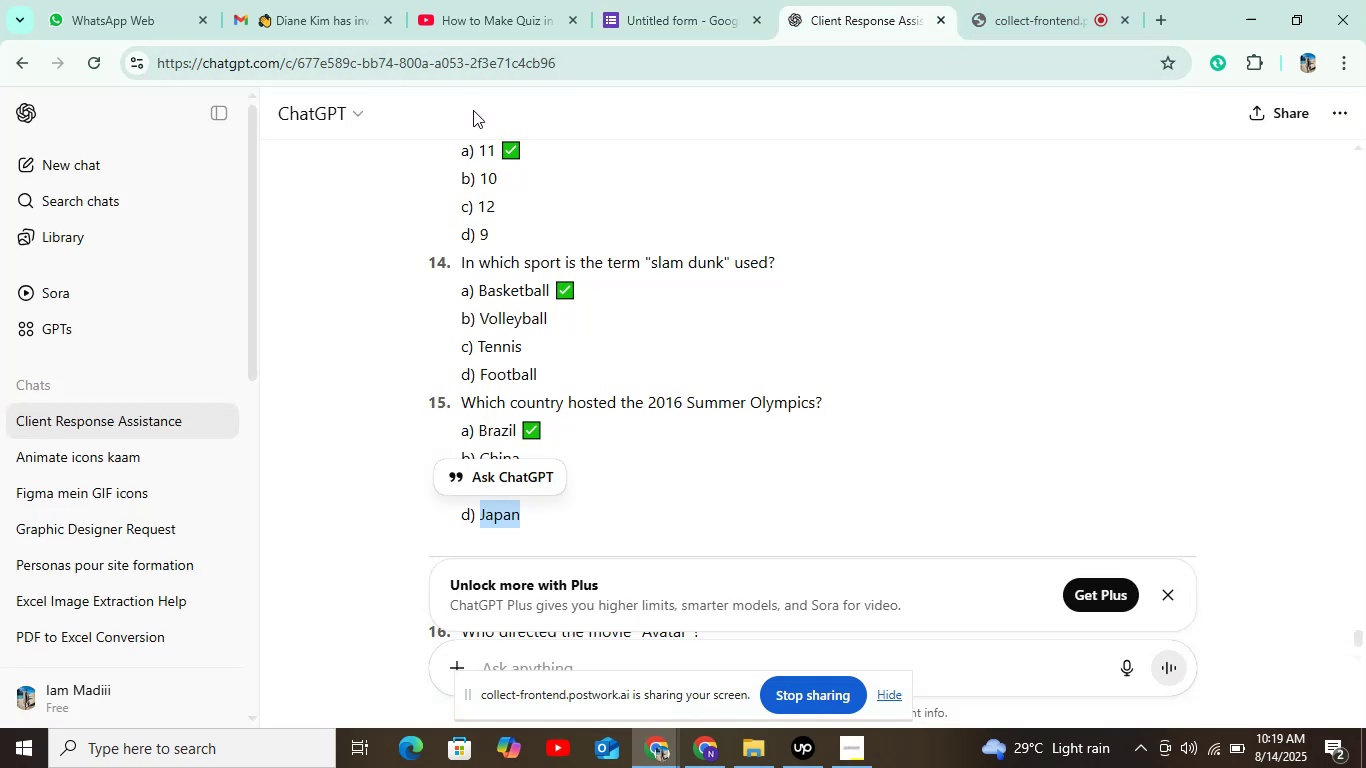 
scroll: coordinate [488, 308], scroll_direction: down, amount: 2.0
 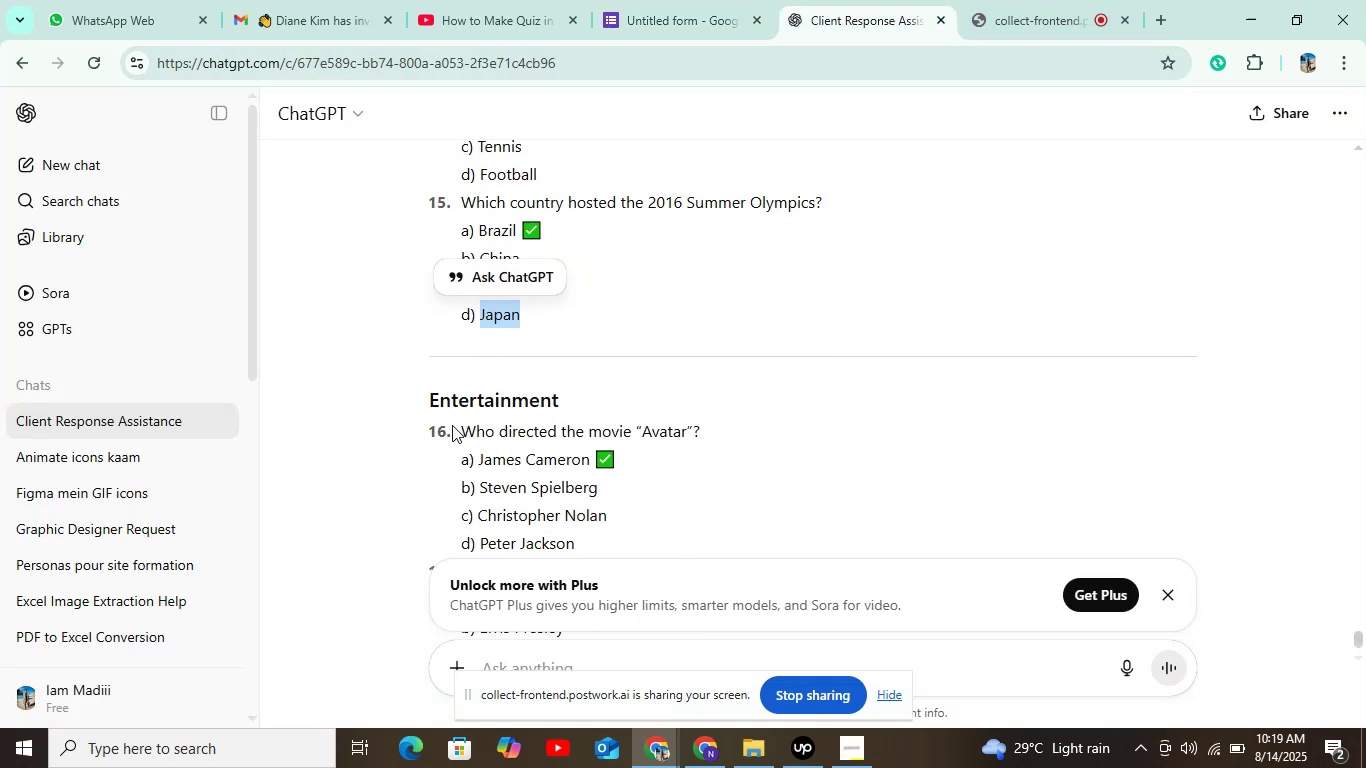 
left_click_drag(start_coordinate=[456, 424], to_coordinate=[703, 433])
 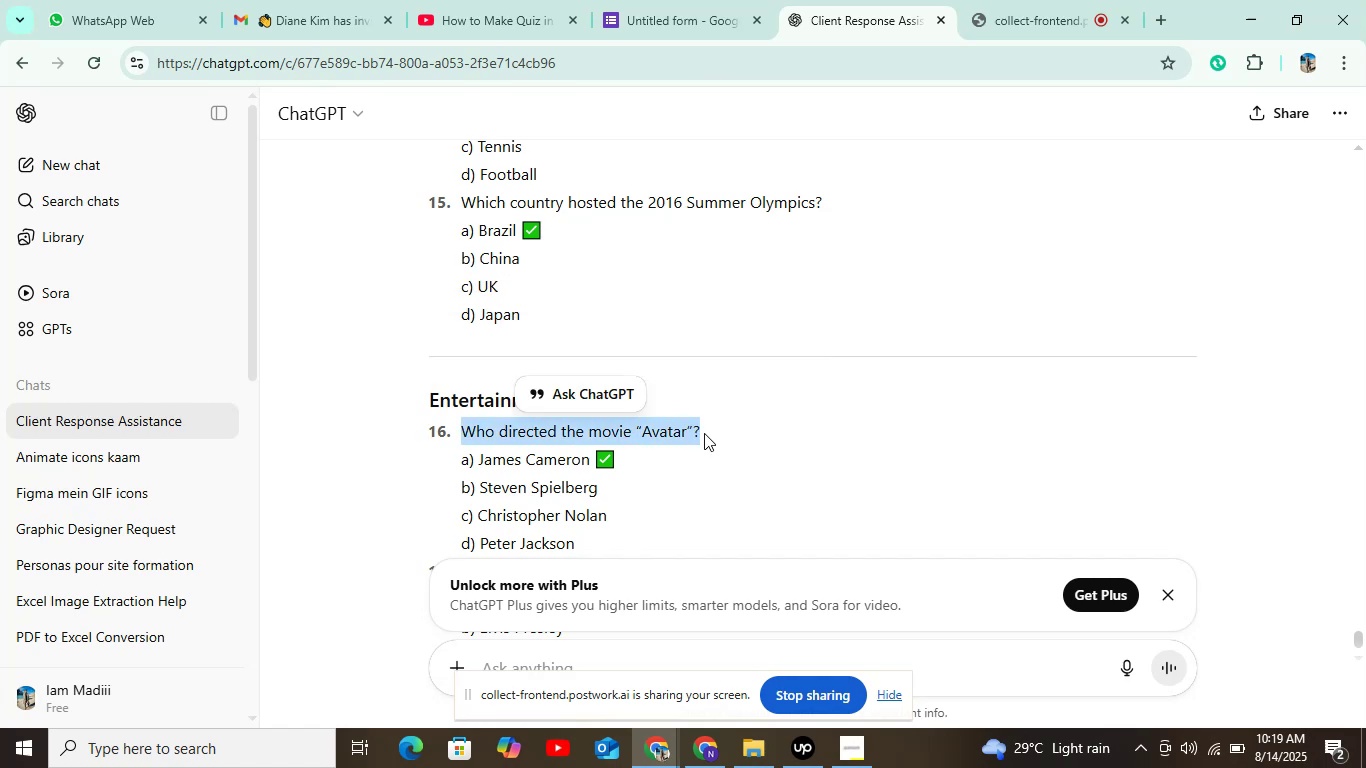 
key(Control+C)
 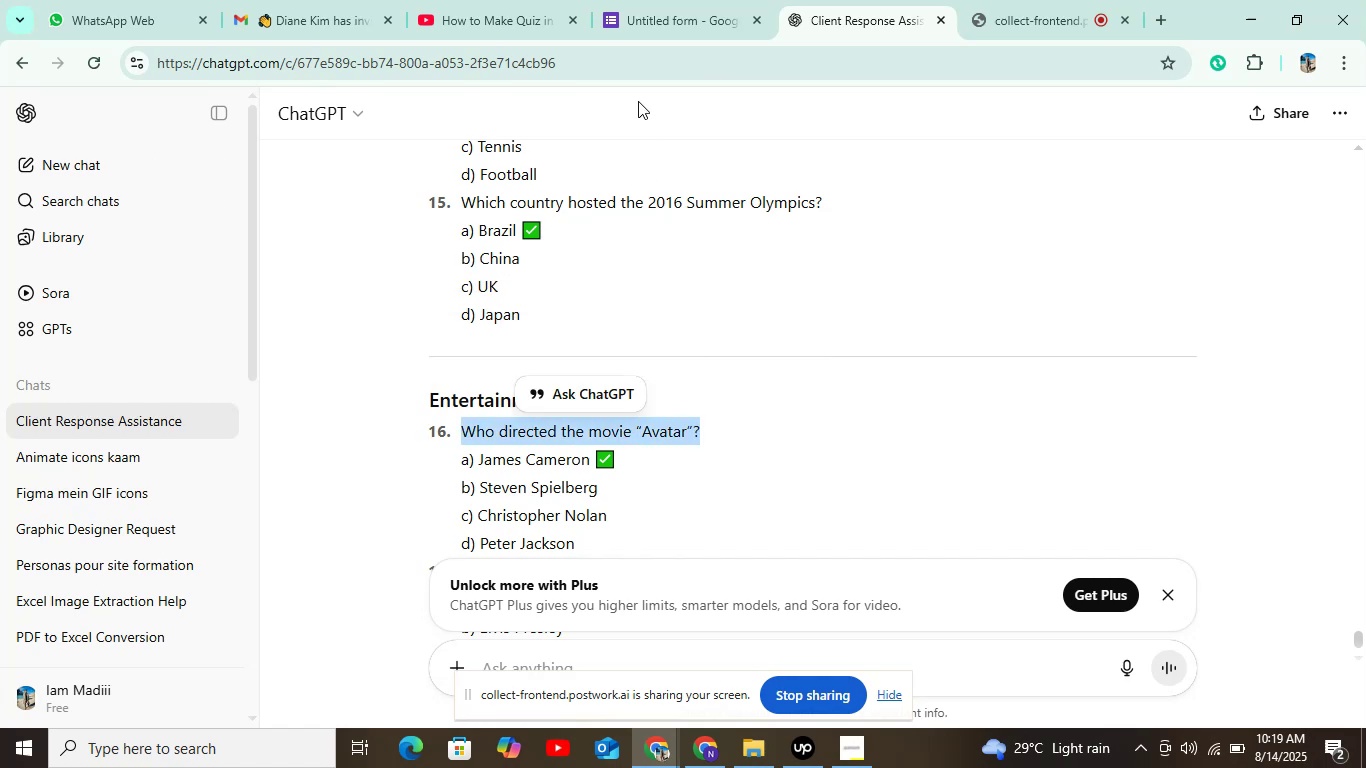 
left_click([654, 0])
 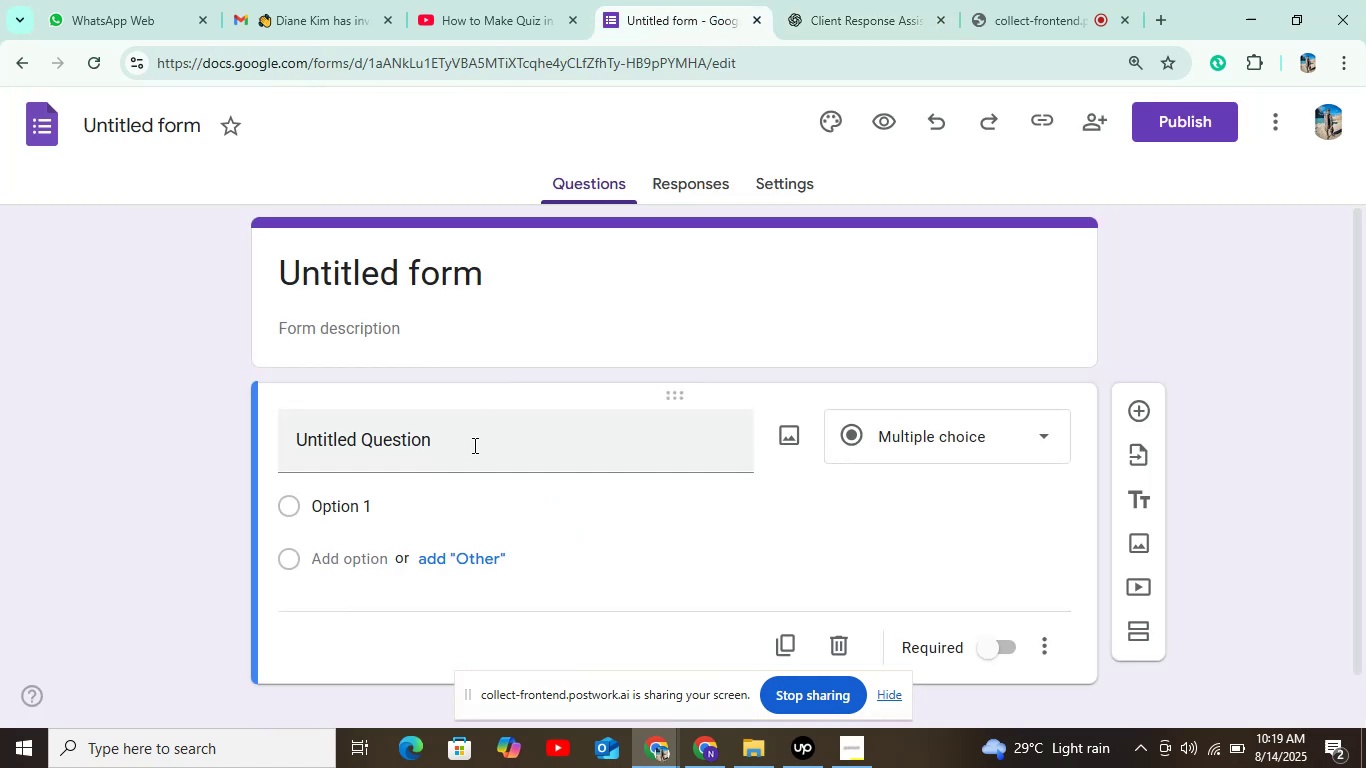 
left_click([473, 445])
 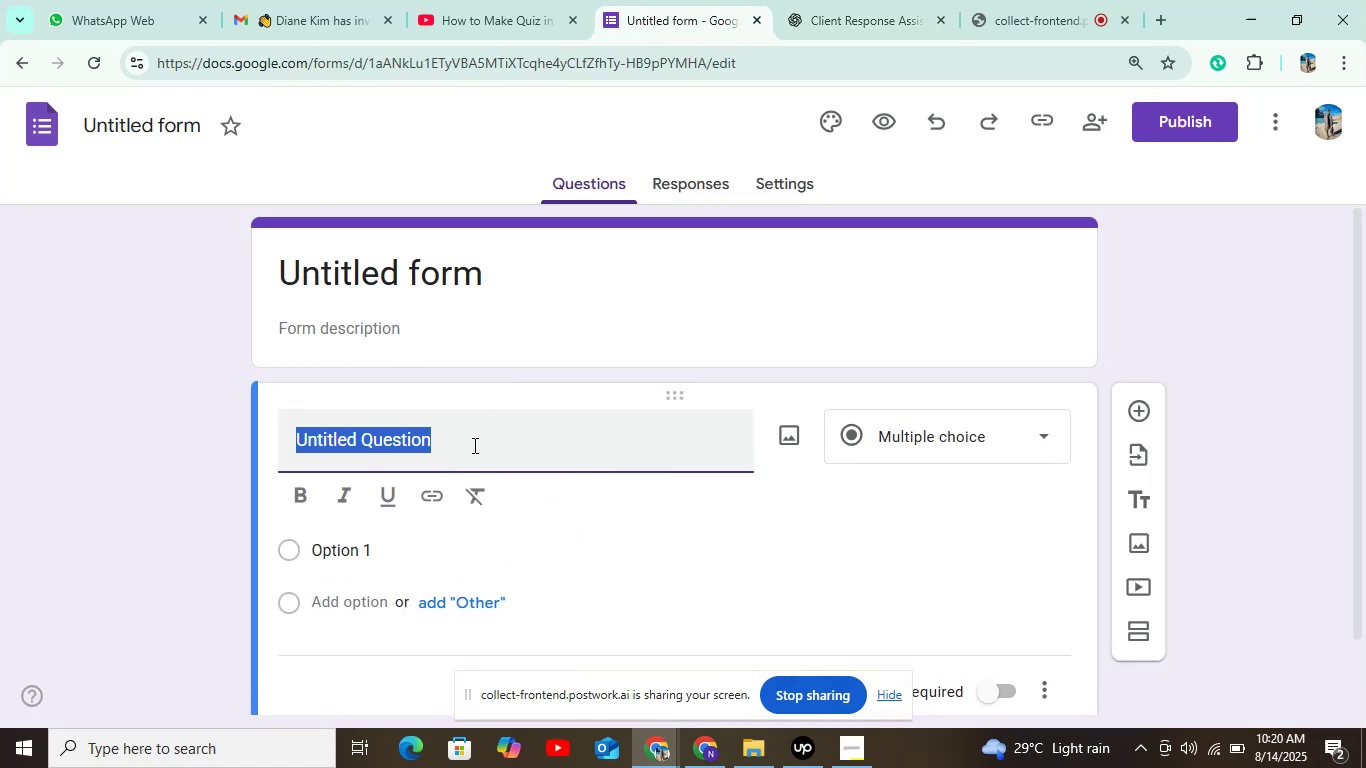 
key(Control+V)
 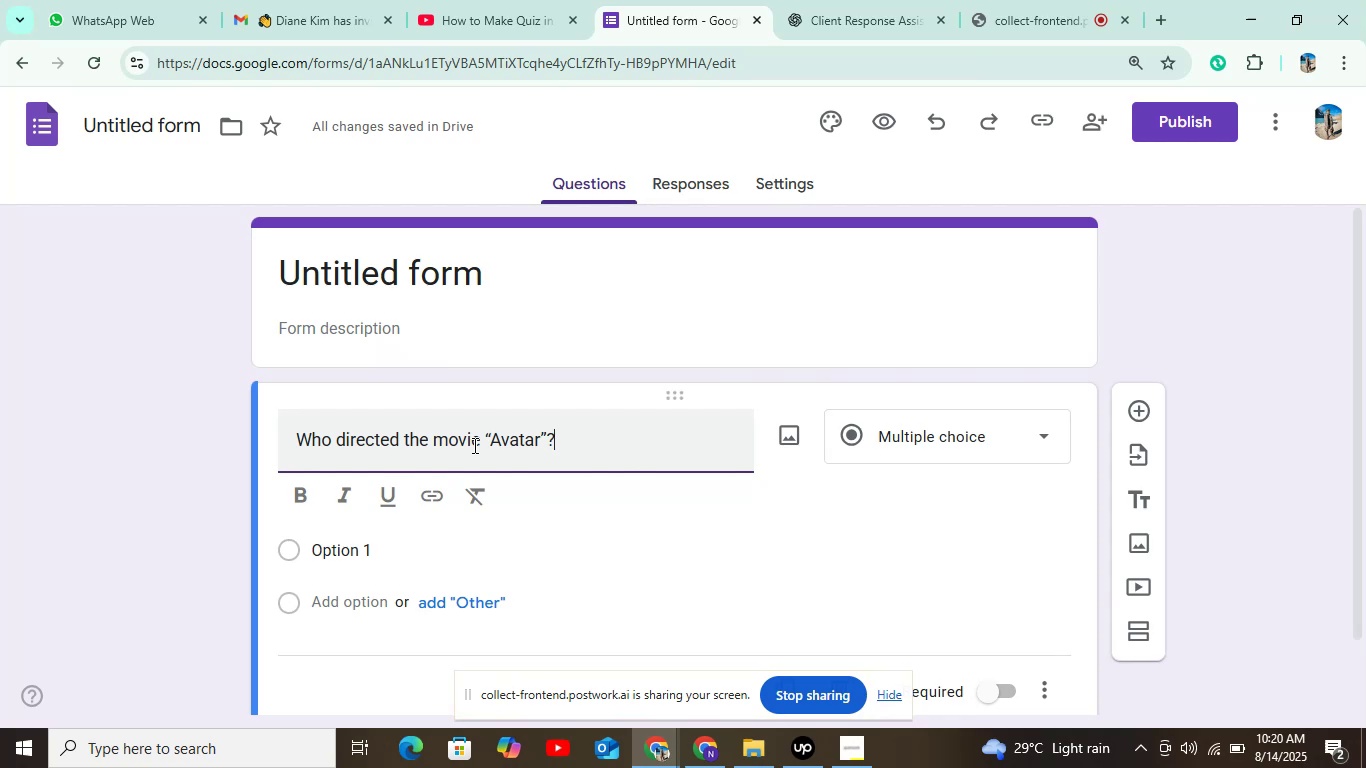 
wait(6.5)
 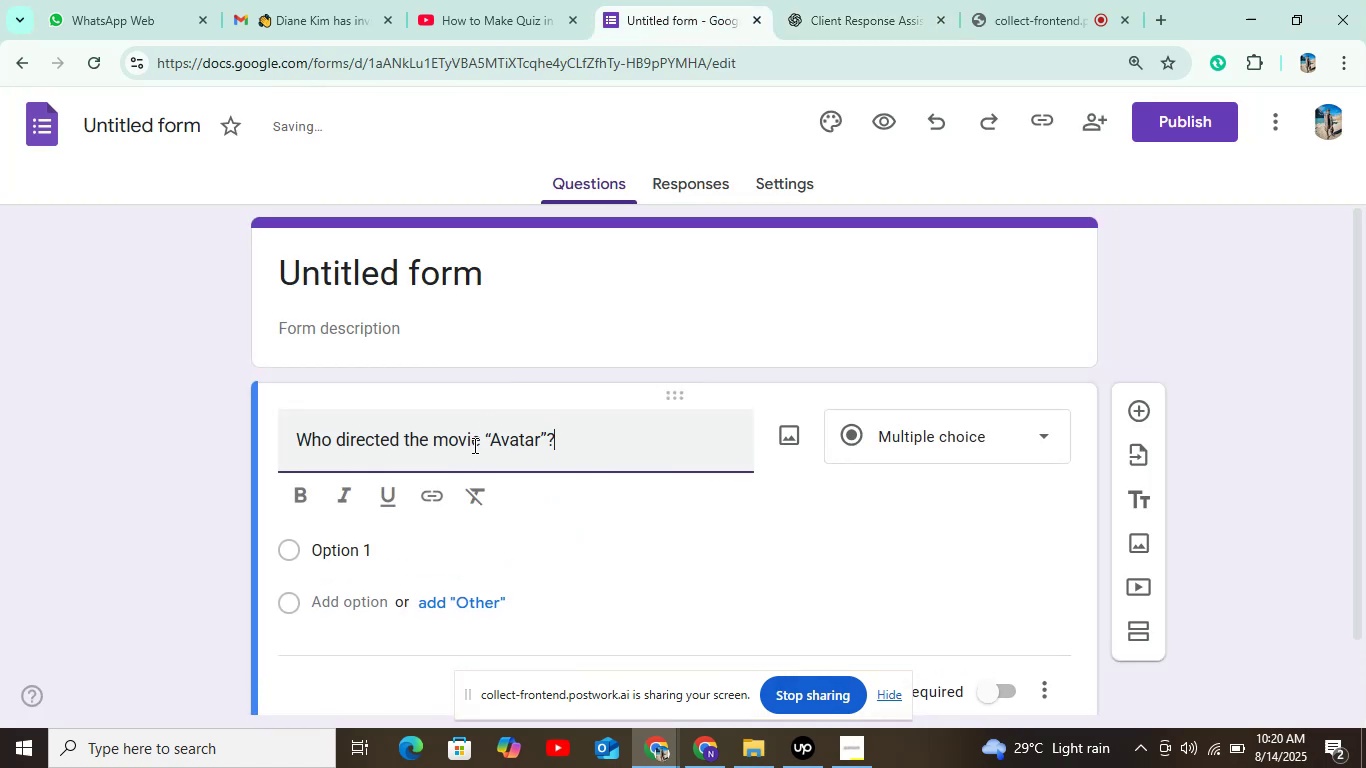 
double_click([391, 544])
 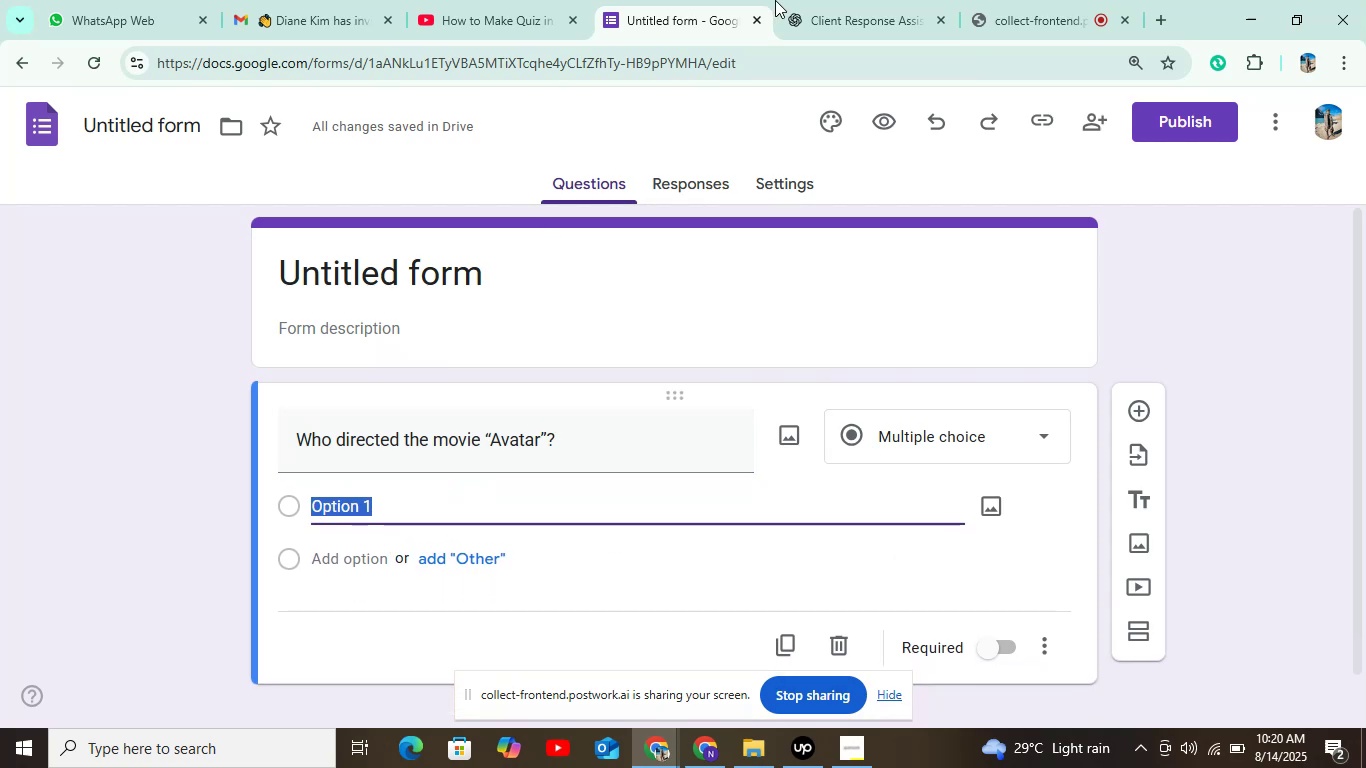 
left_click([807, 5])
 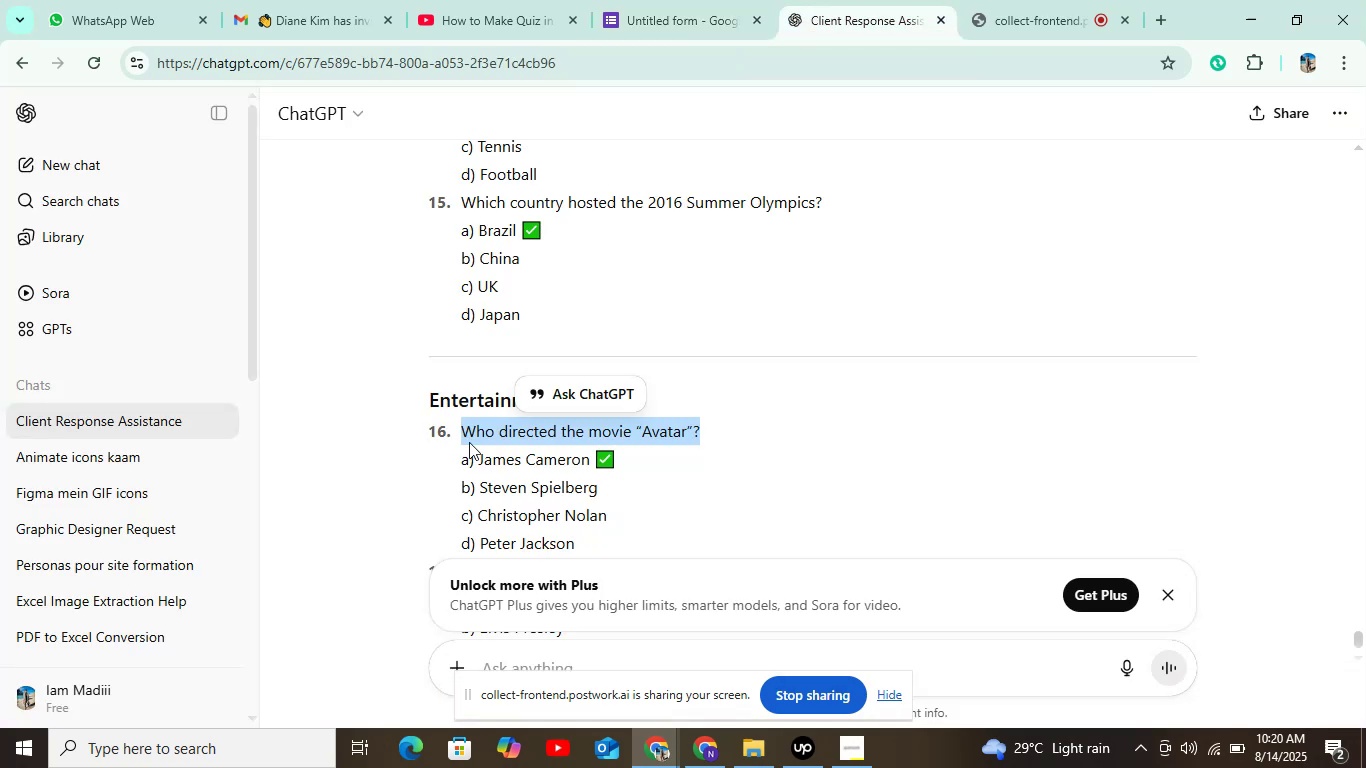 
left_click_drag(start_coordinate=[478, 458], to_coordinate=[588, 458])
 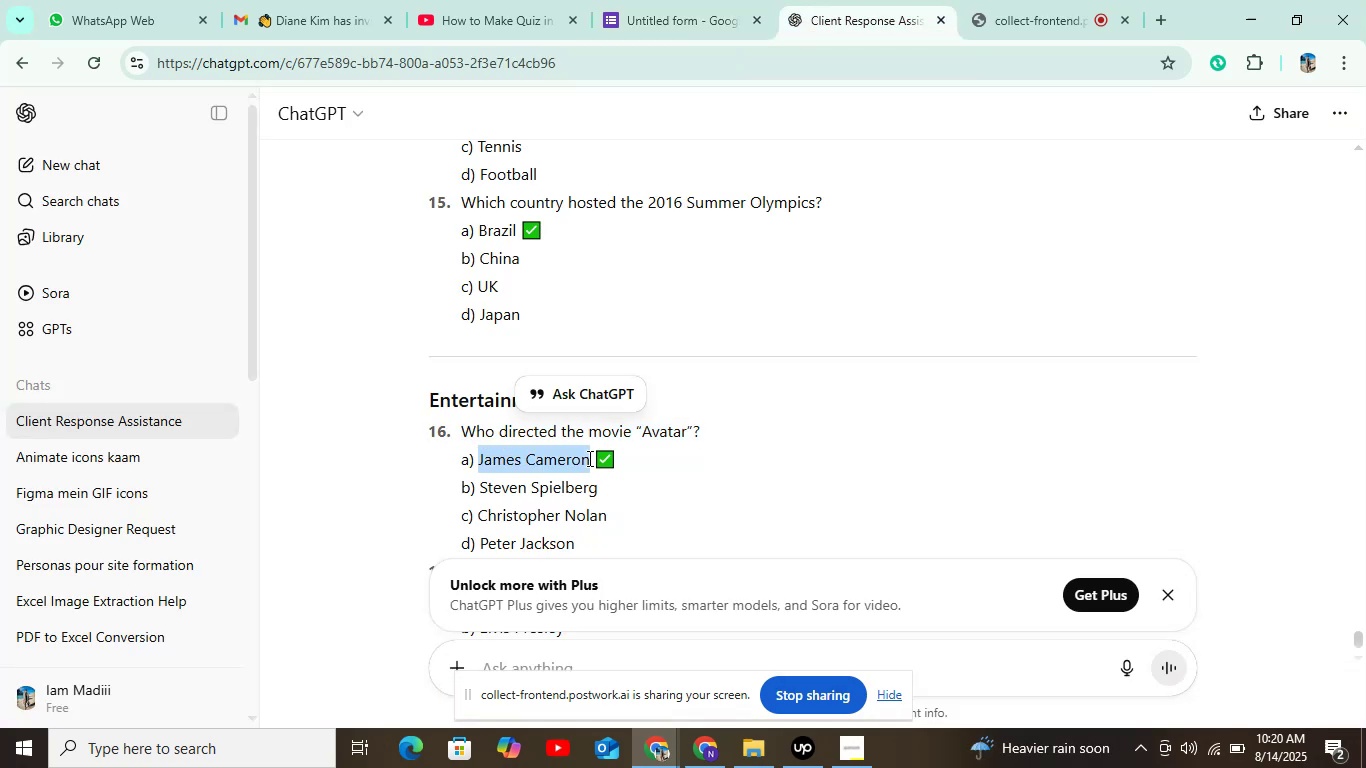 
key(Control+C)
 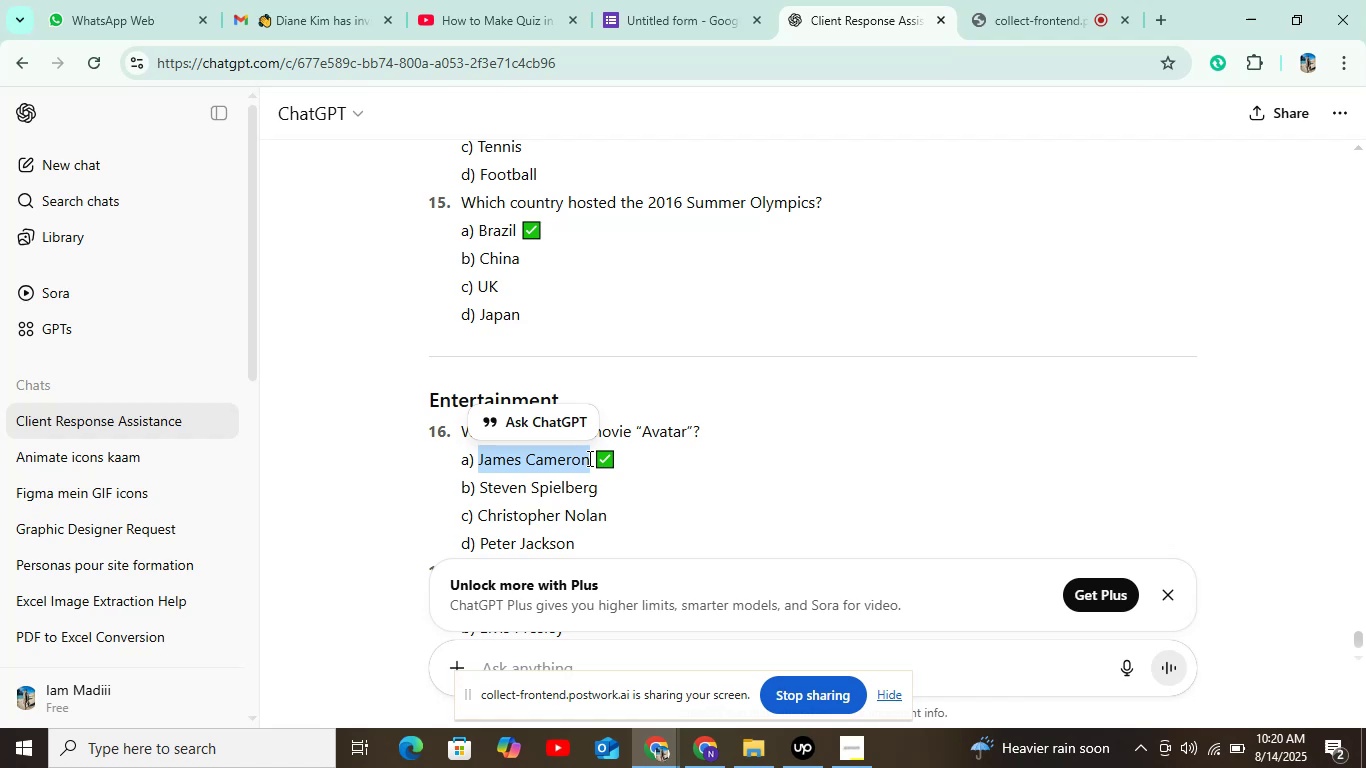 
wait(10.97)
 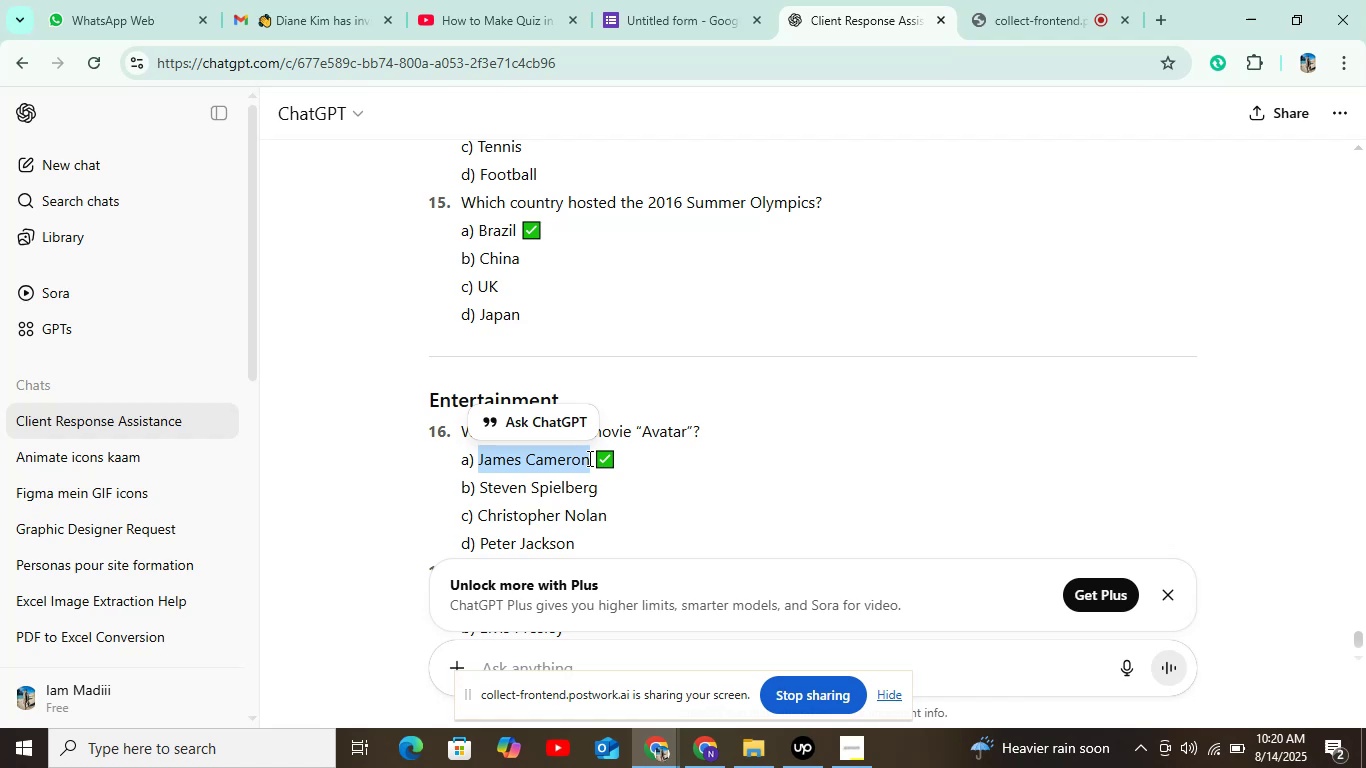 
key(Control+C)
 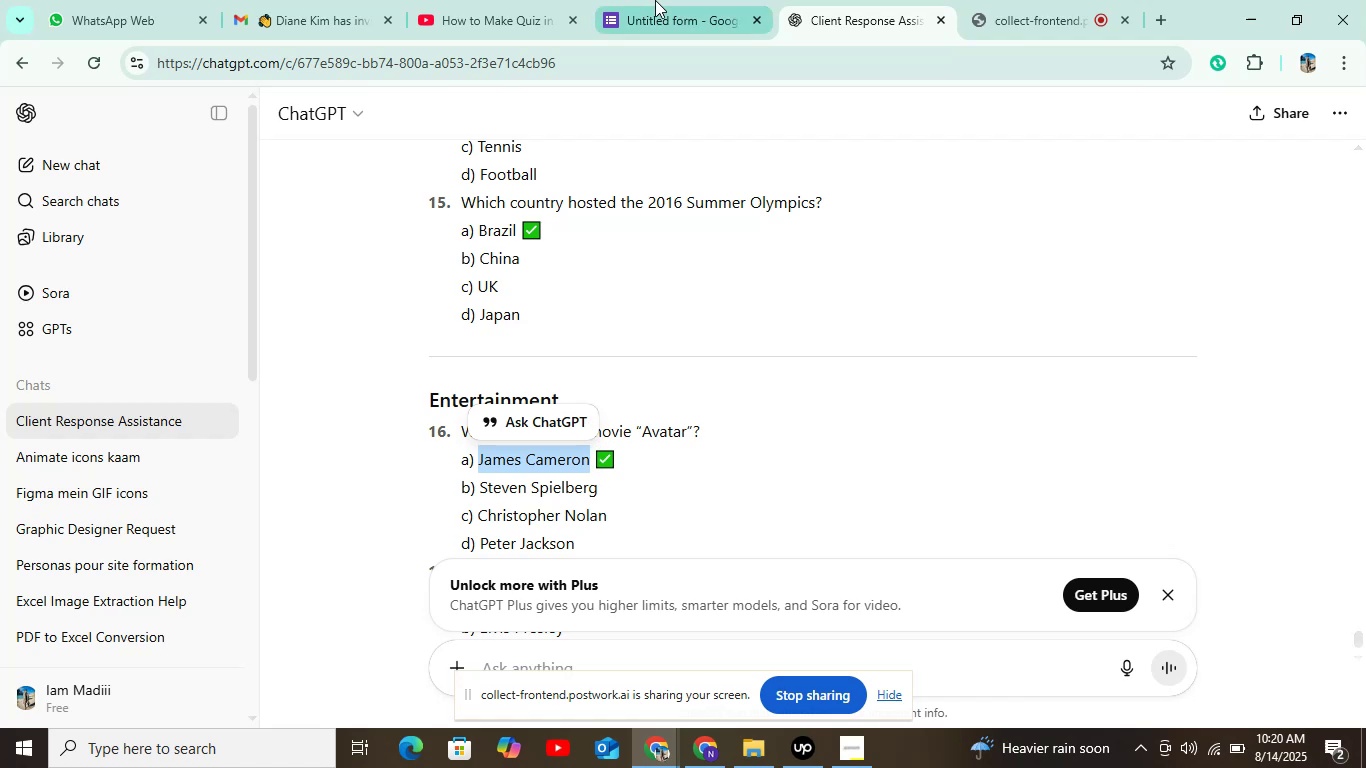 
left_click([656, 0])
 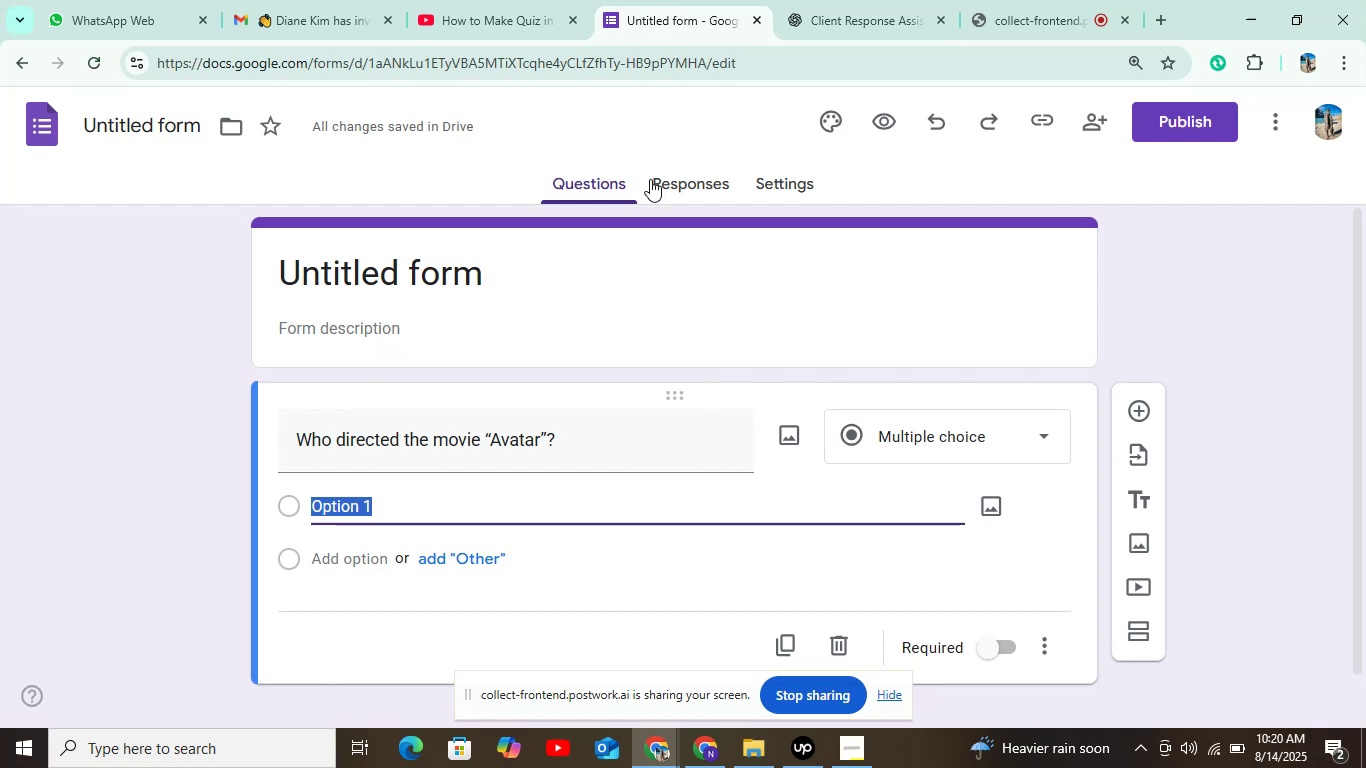 
key(Control+V)
 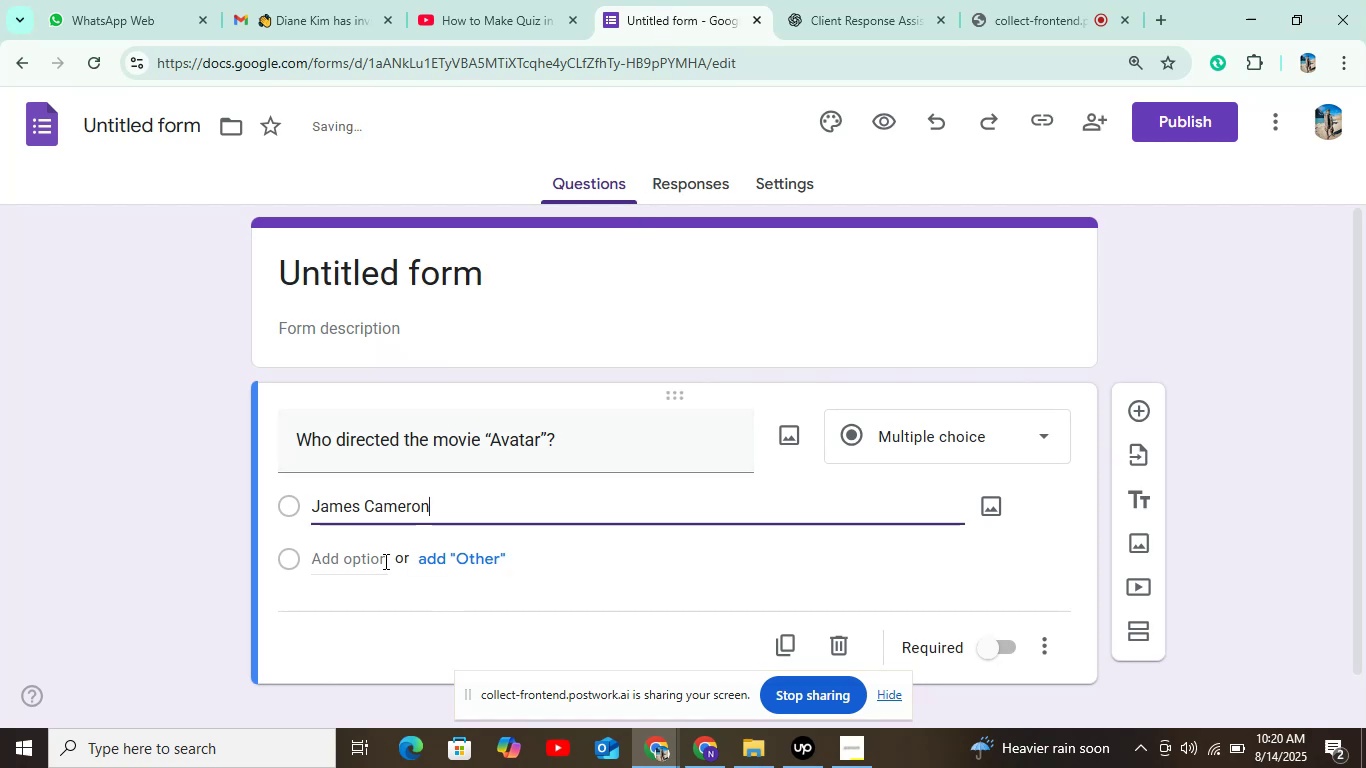 
left_click([360, 560])
 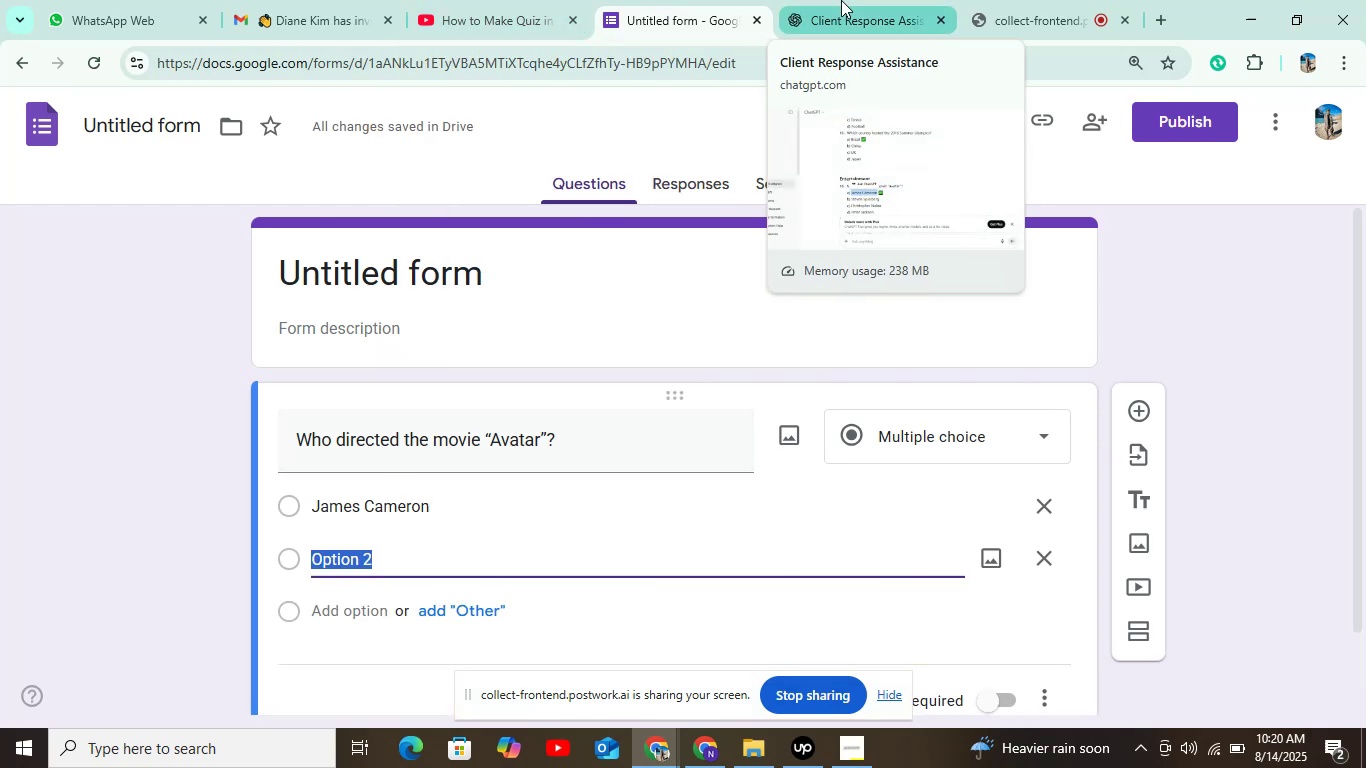 
wait(11.31)
 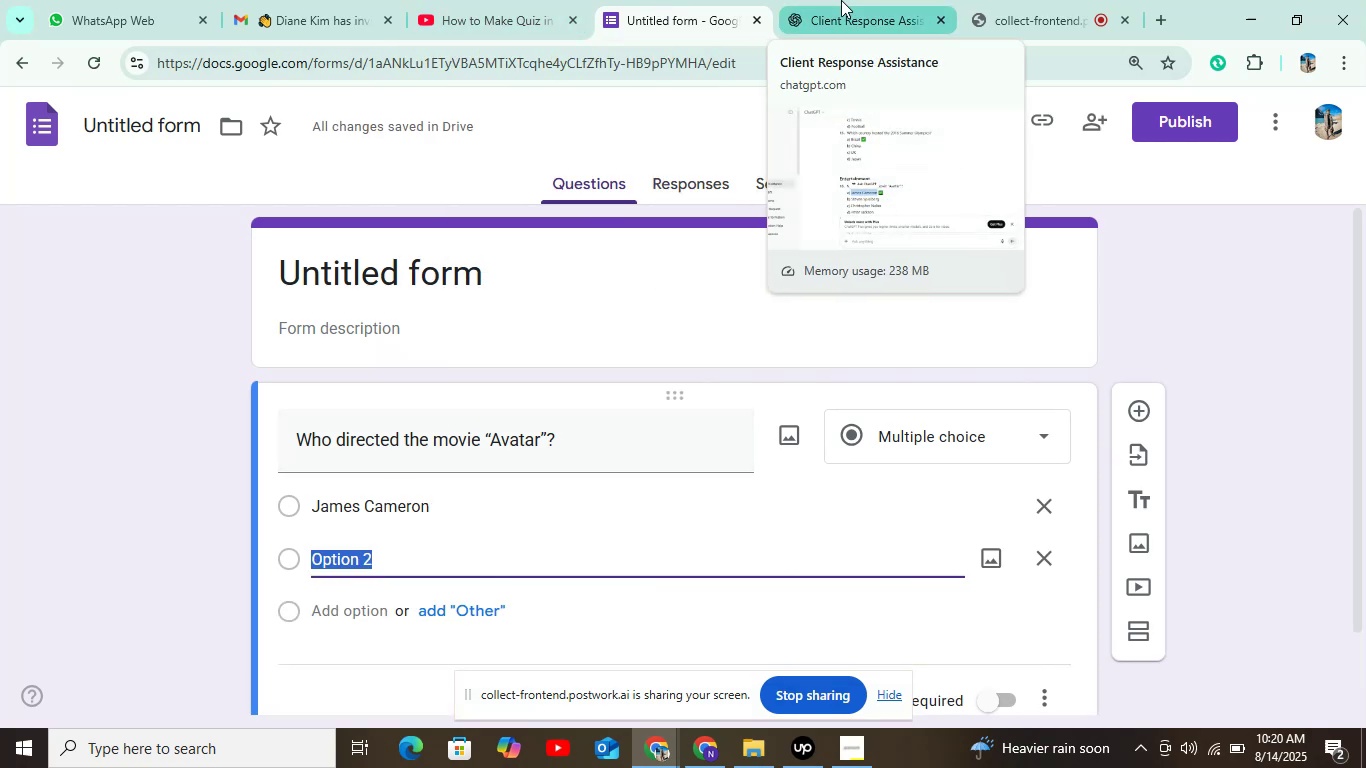 
left_click([841, 0])
 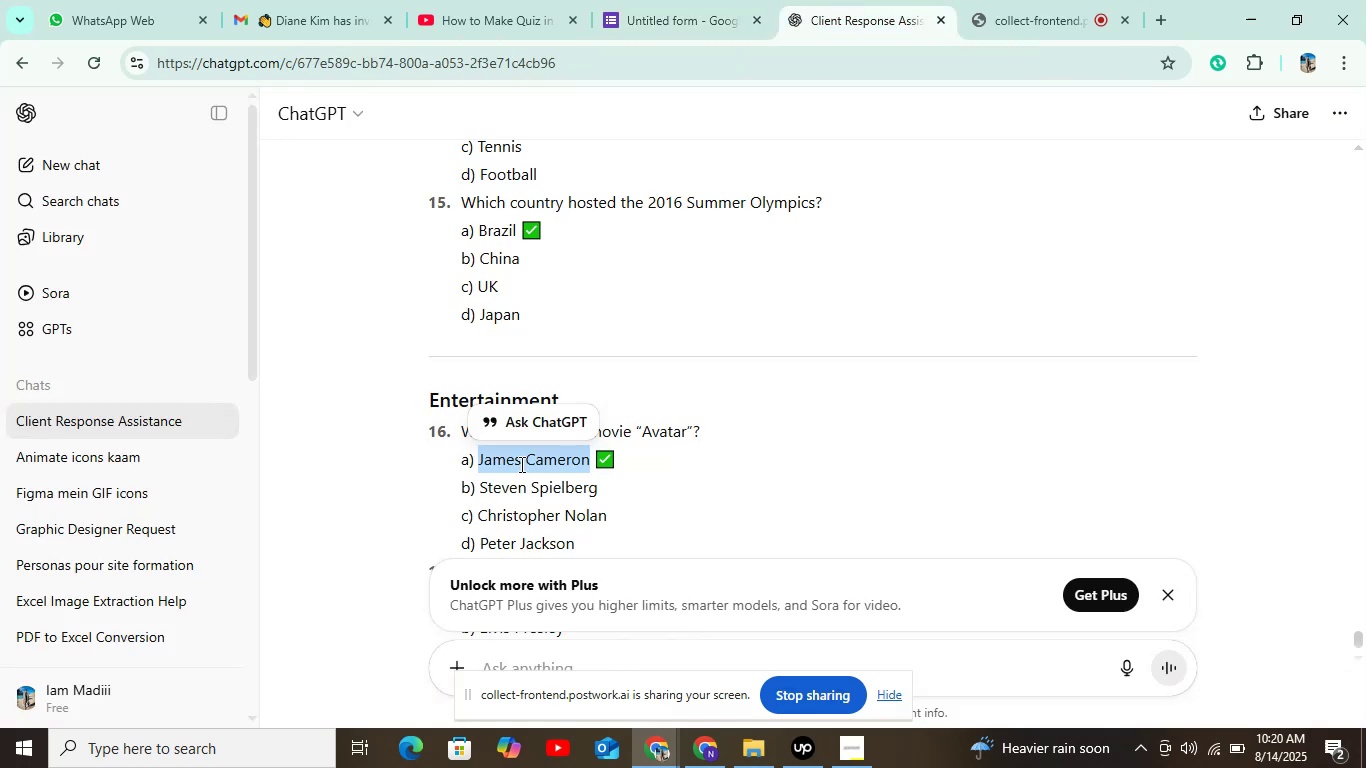 
left_click_drag(start_coordinate=[479, 483], to_coordinate=[603, 479])
 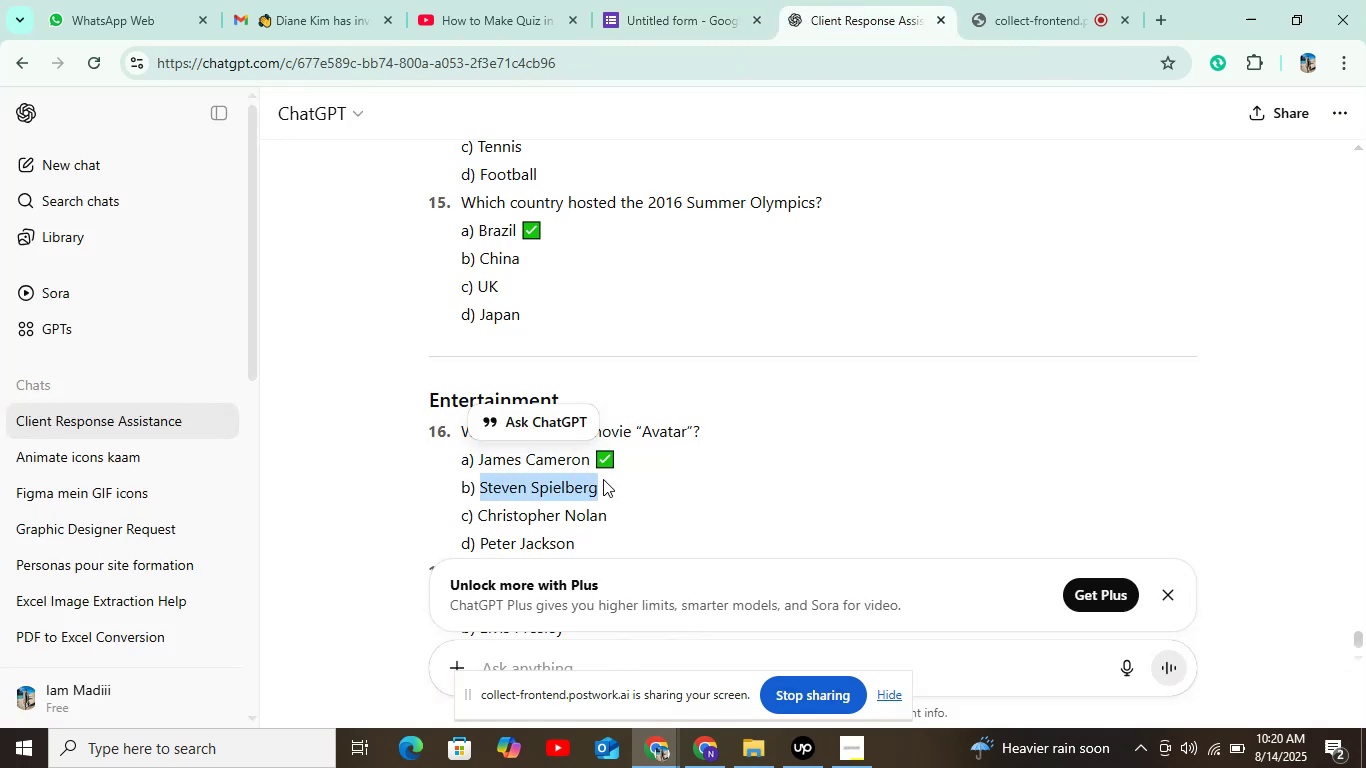 
key(Control+C)
 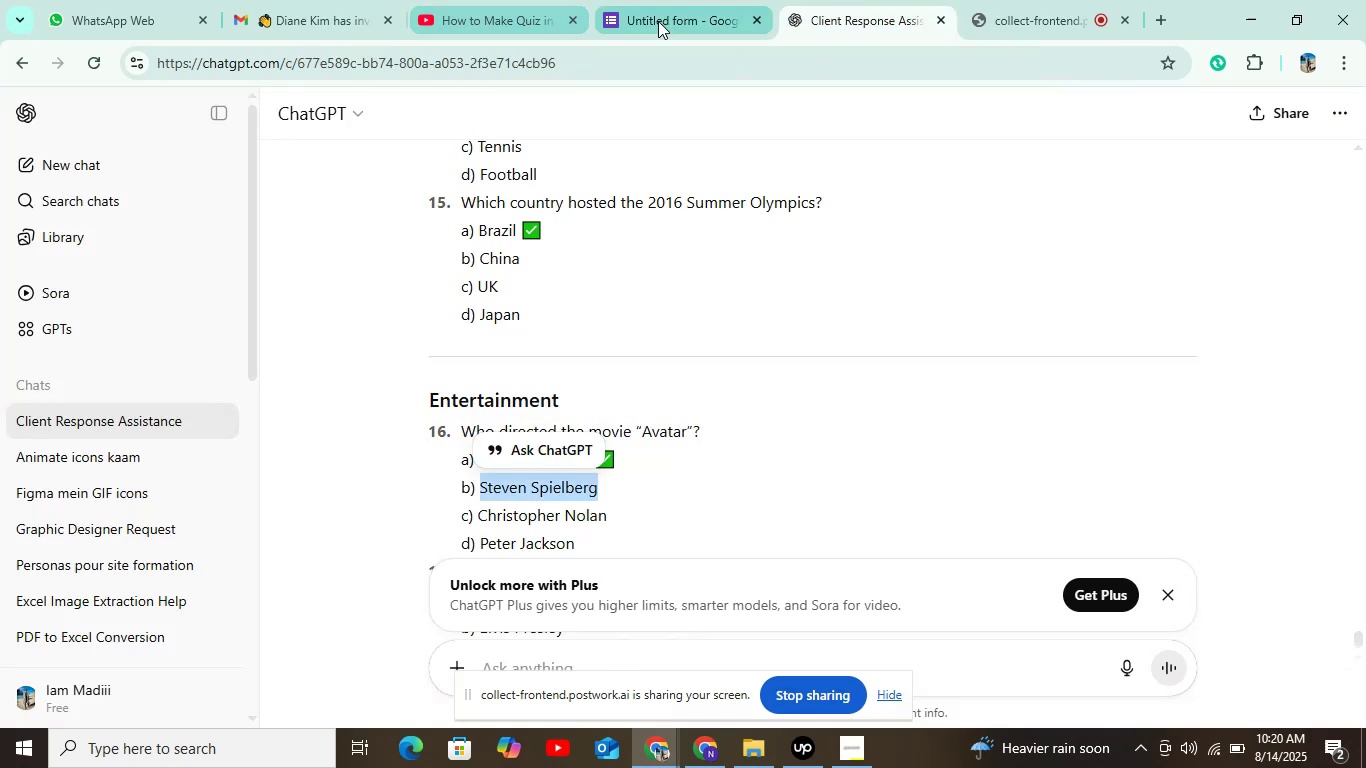 
key(Control+V)
 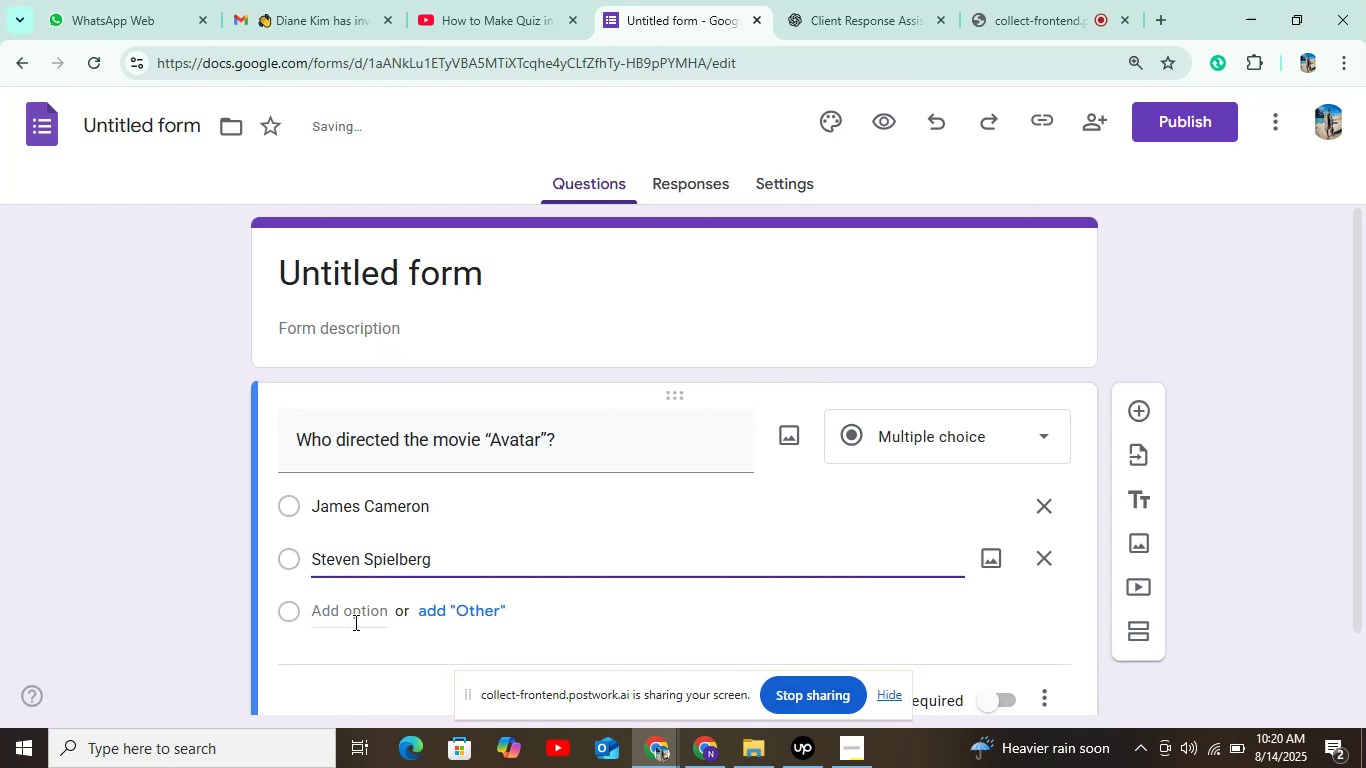 
left_click([360, 604])
 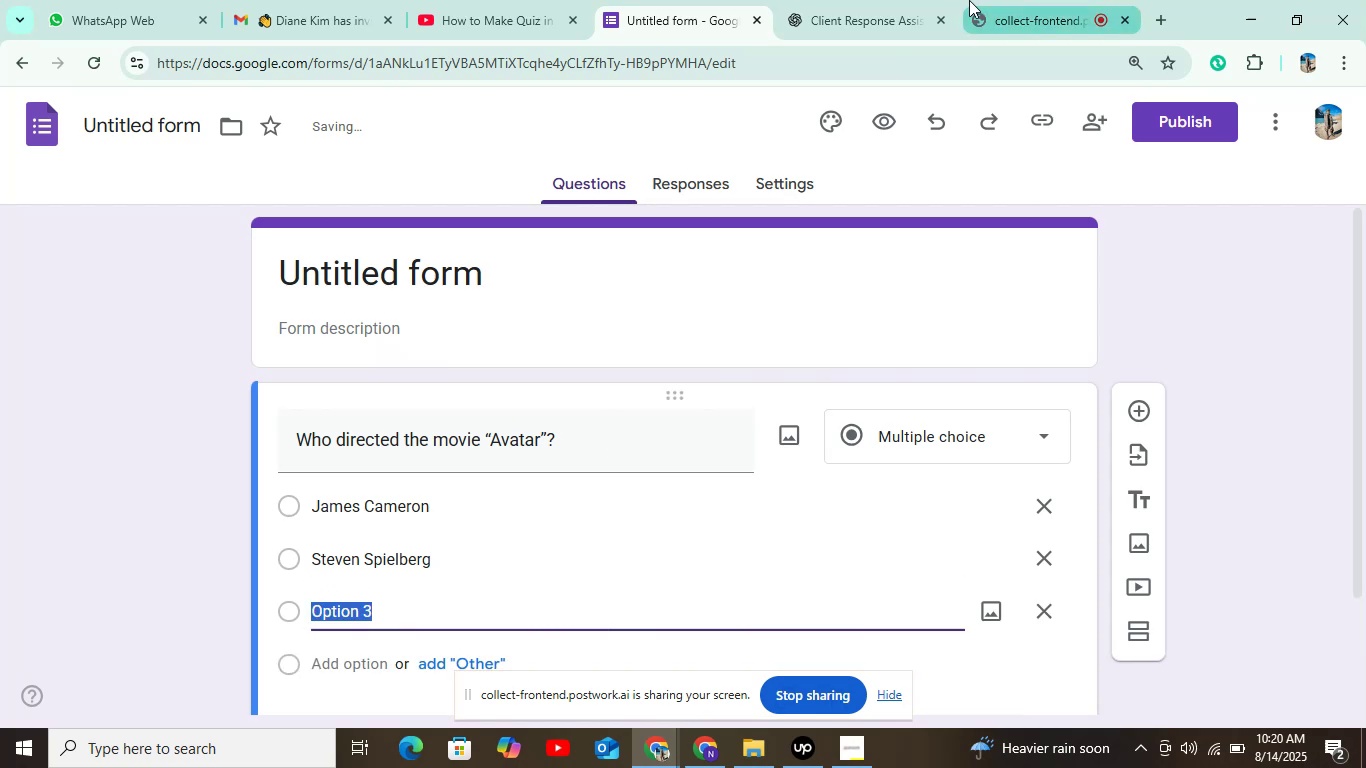 
left_click([883, 0])
 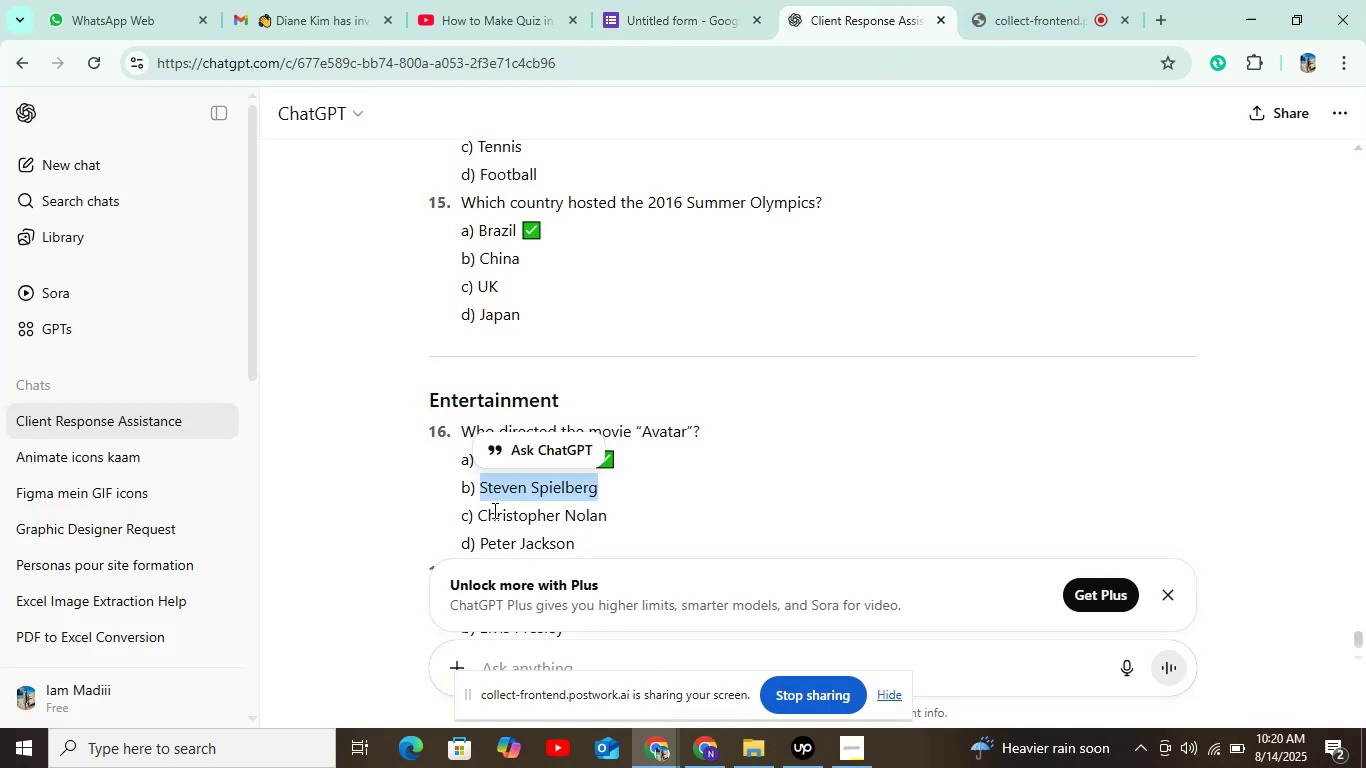 
left_click_drag(start_coordinate=[479, 516], to_coordinate=[614, 519])
 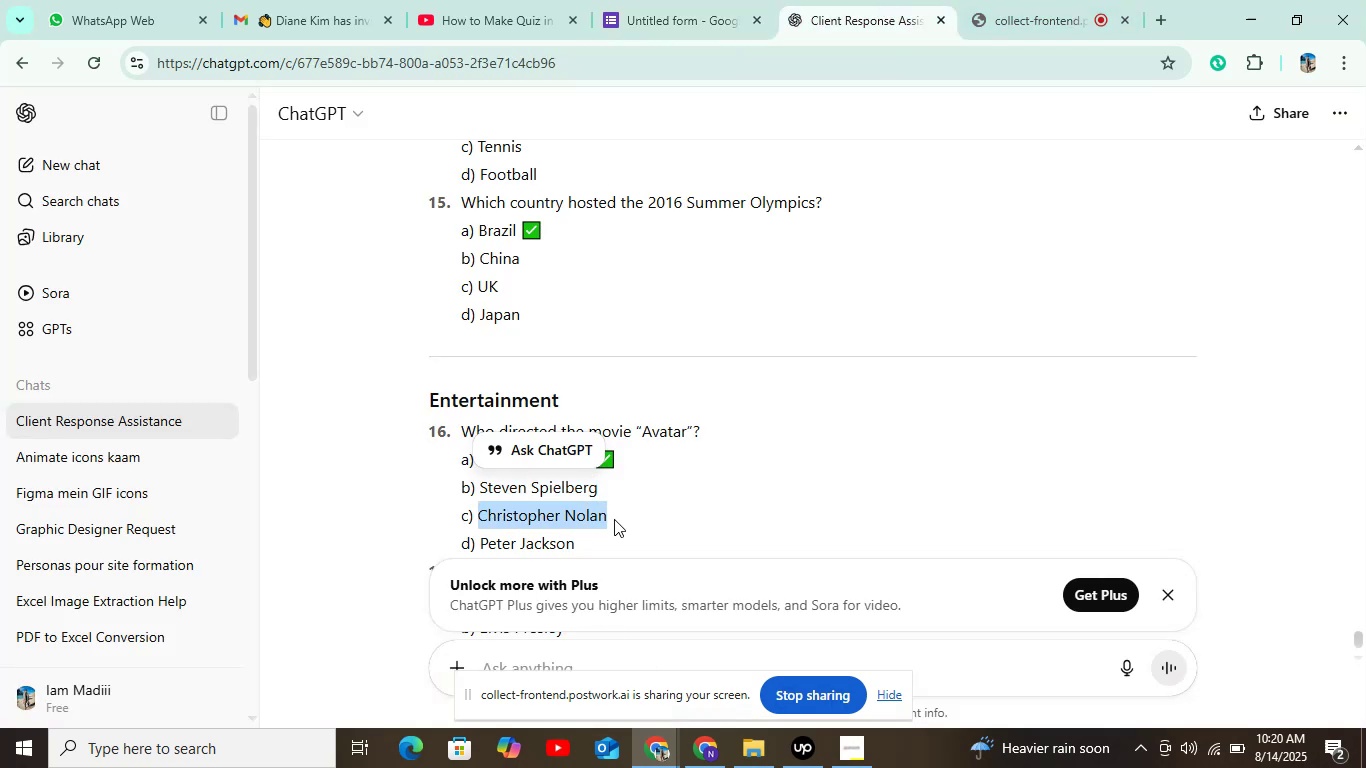 
key(Control+C)
 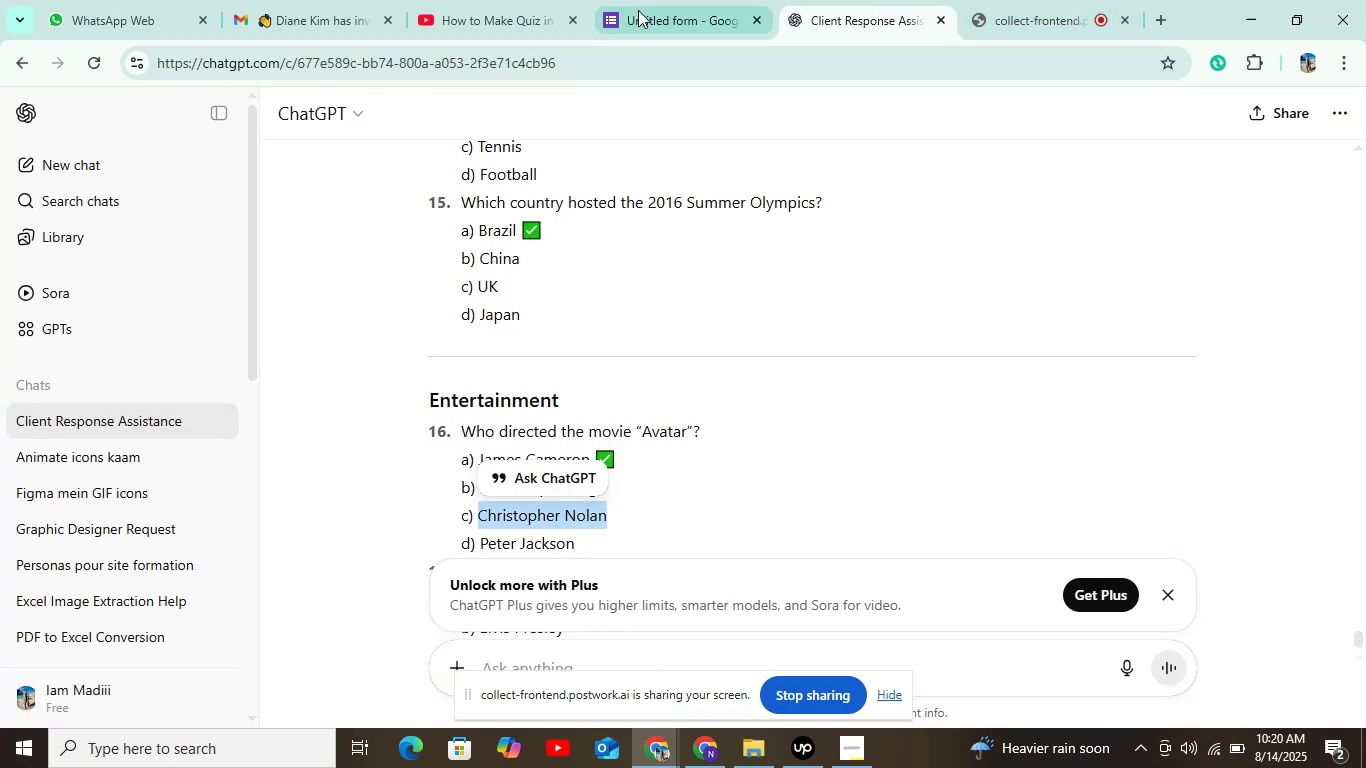 
key(Control+V)
 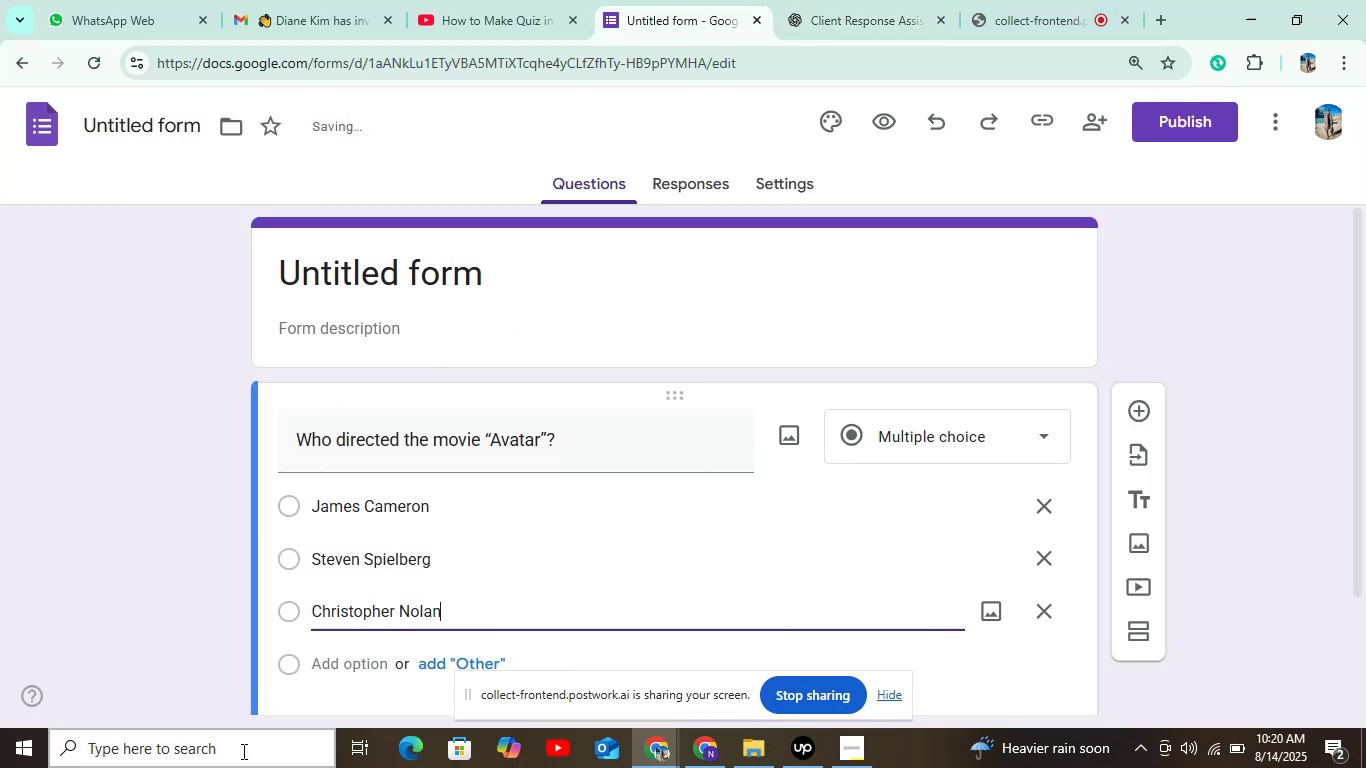 
scroll: coordinate [439, 588], scroll_direction: down, amount: 3.0
 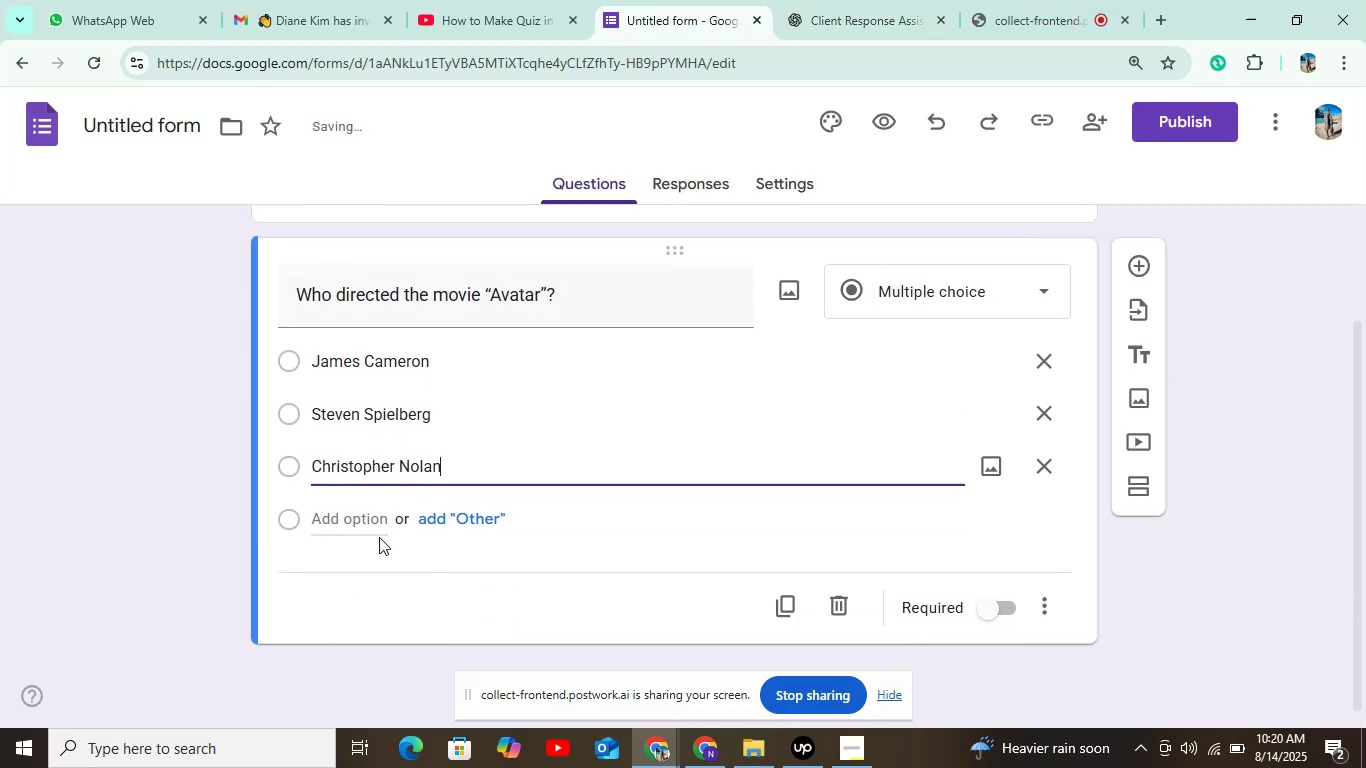 
left_click([371, 528])
 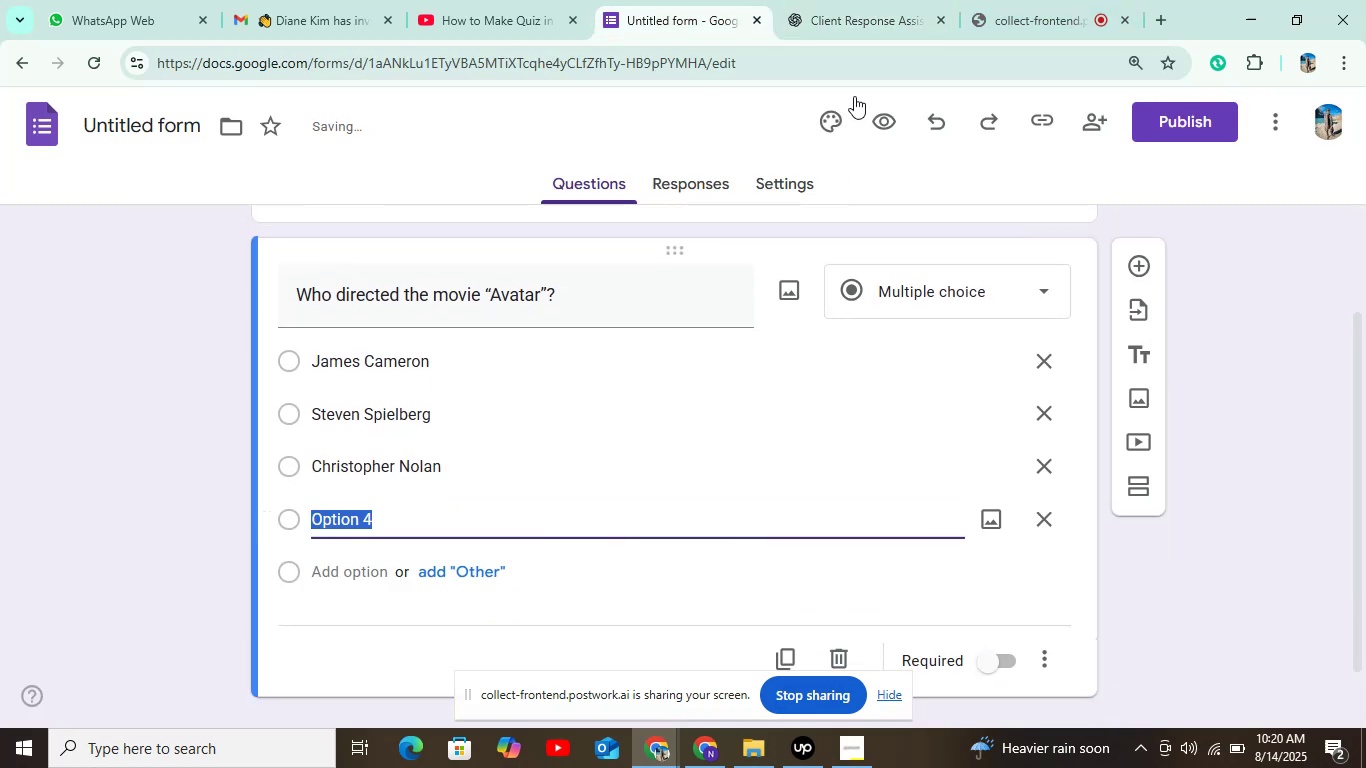 
left_click([870, 0])
 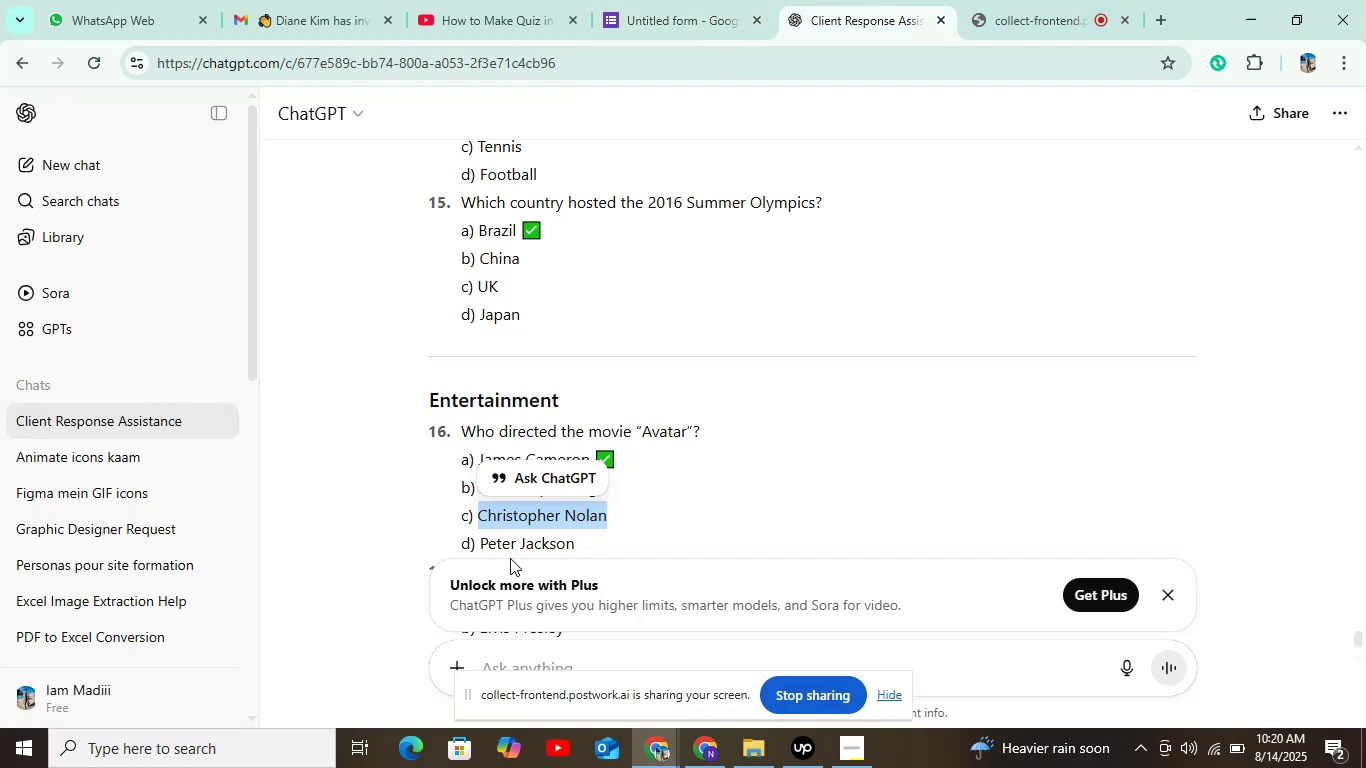 
left_click_drag(start_coordinate=[483, 539], to_coordinate=[609, 543])
 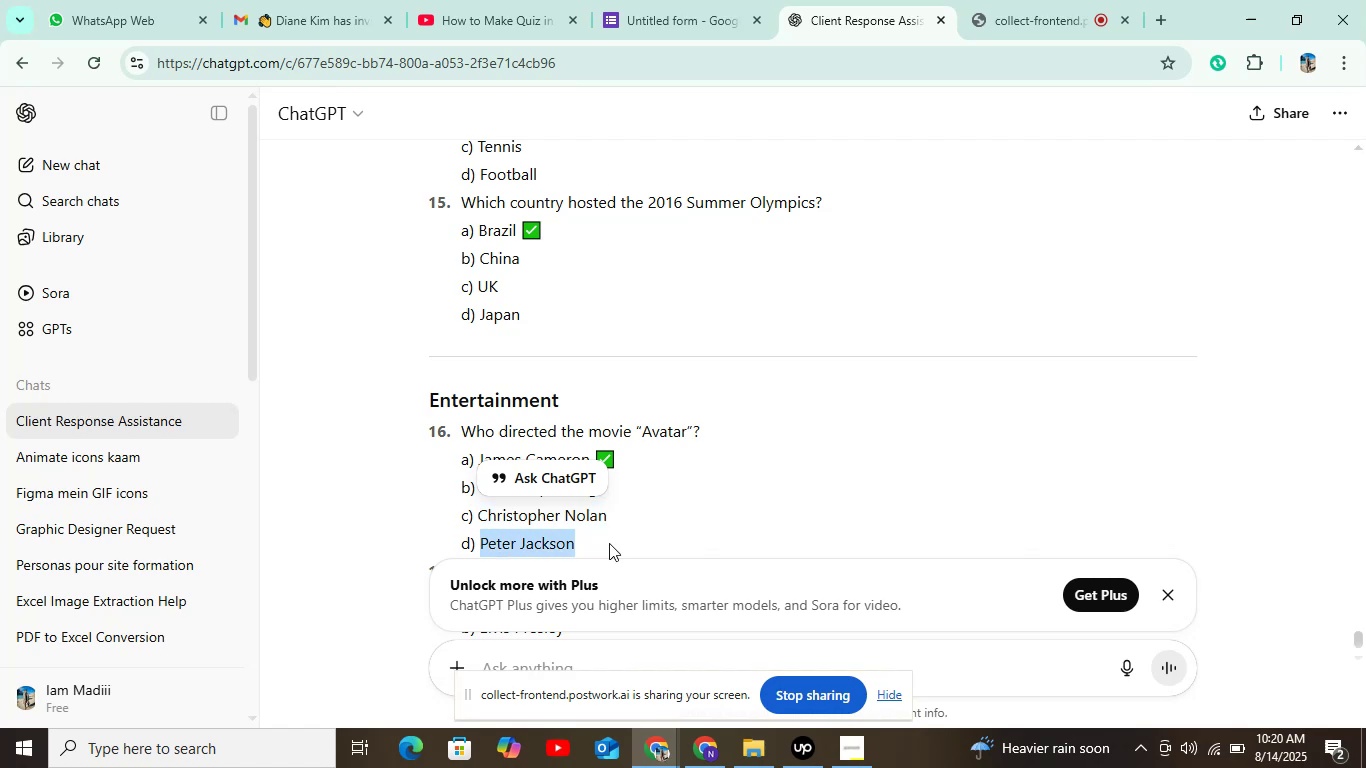 
key(Control+C)
 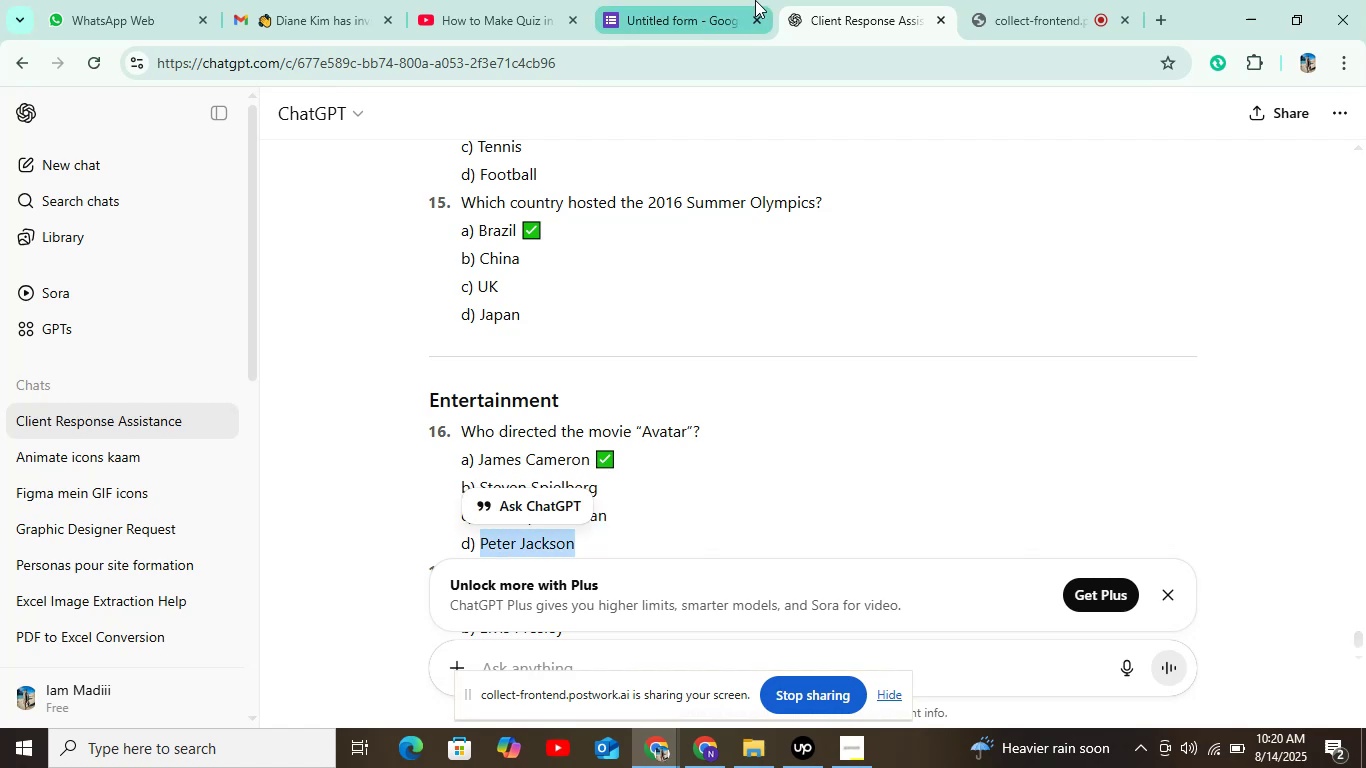 
left_click([699, 4])
 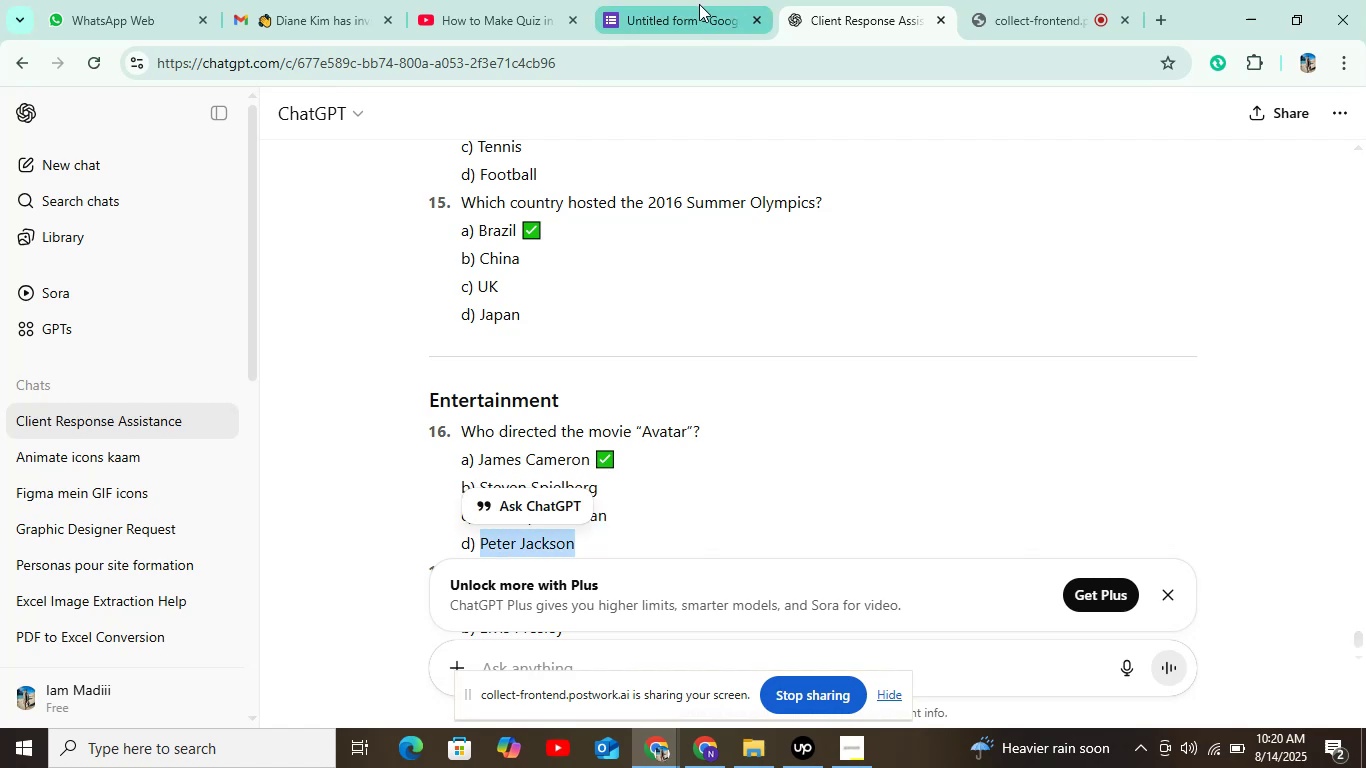 
key(Control+V)
 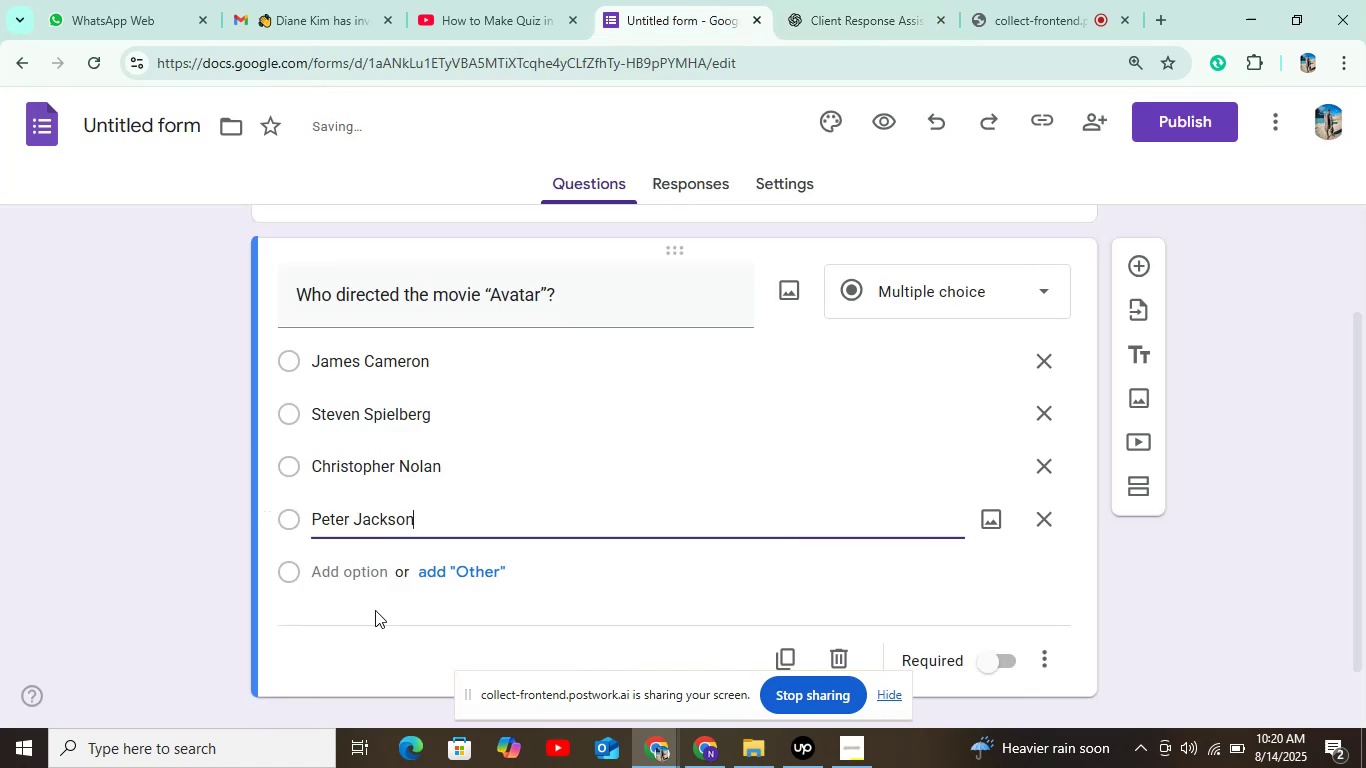 
left_click_drag(start_coordinate=[365, 575], to_coordinate=[389, 532])
 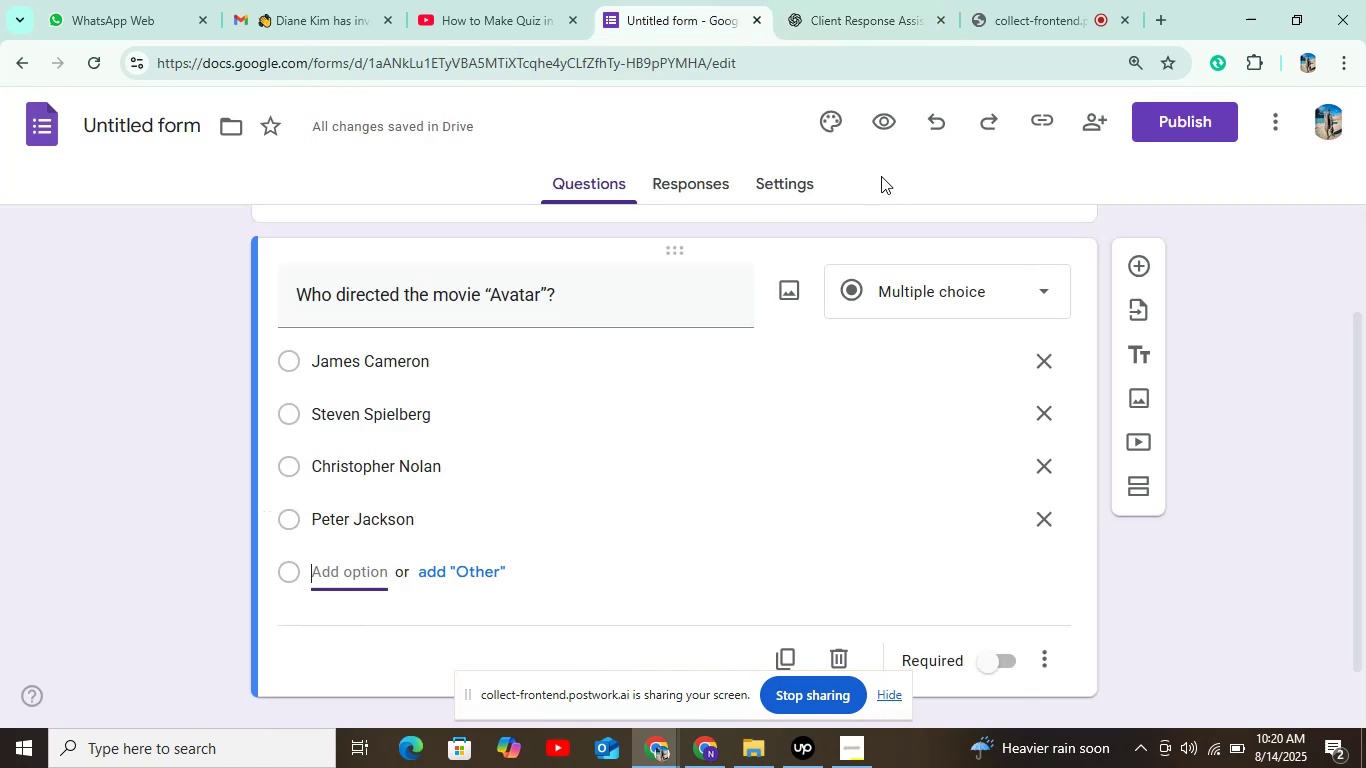 
left_click([814, 179])
 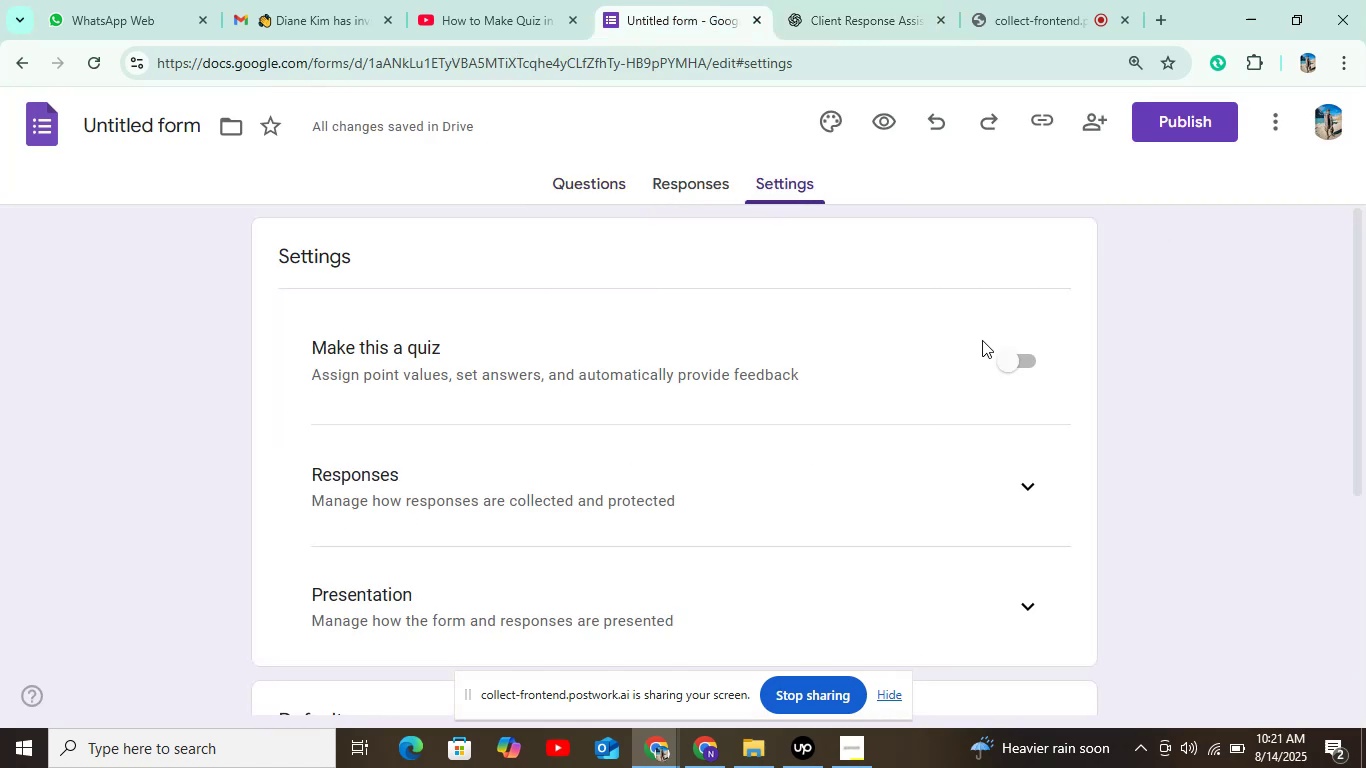 
left_click([1025, 367])
 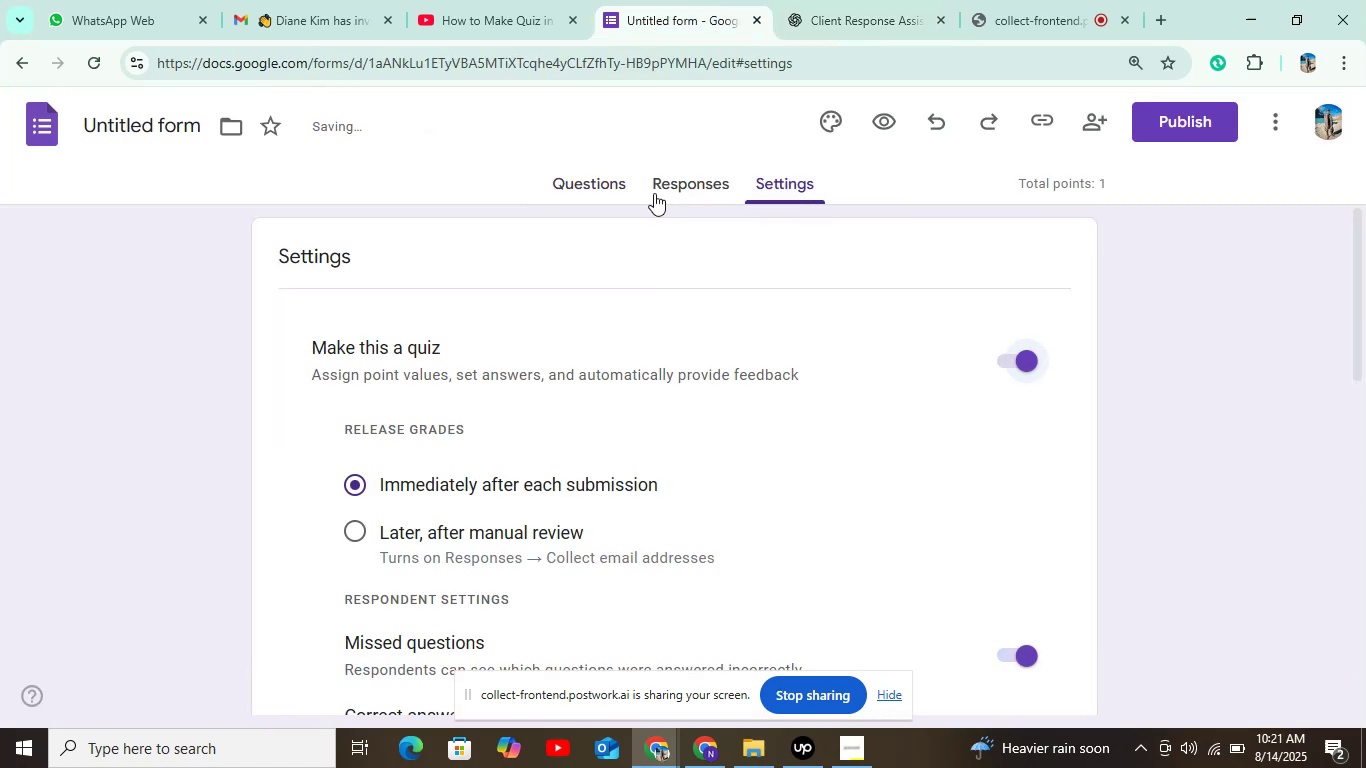 
left_click([609, 186])
 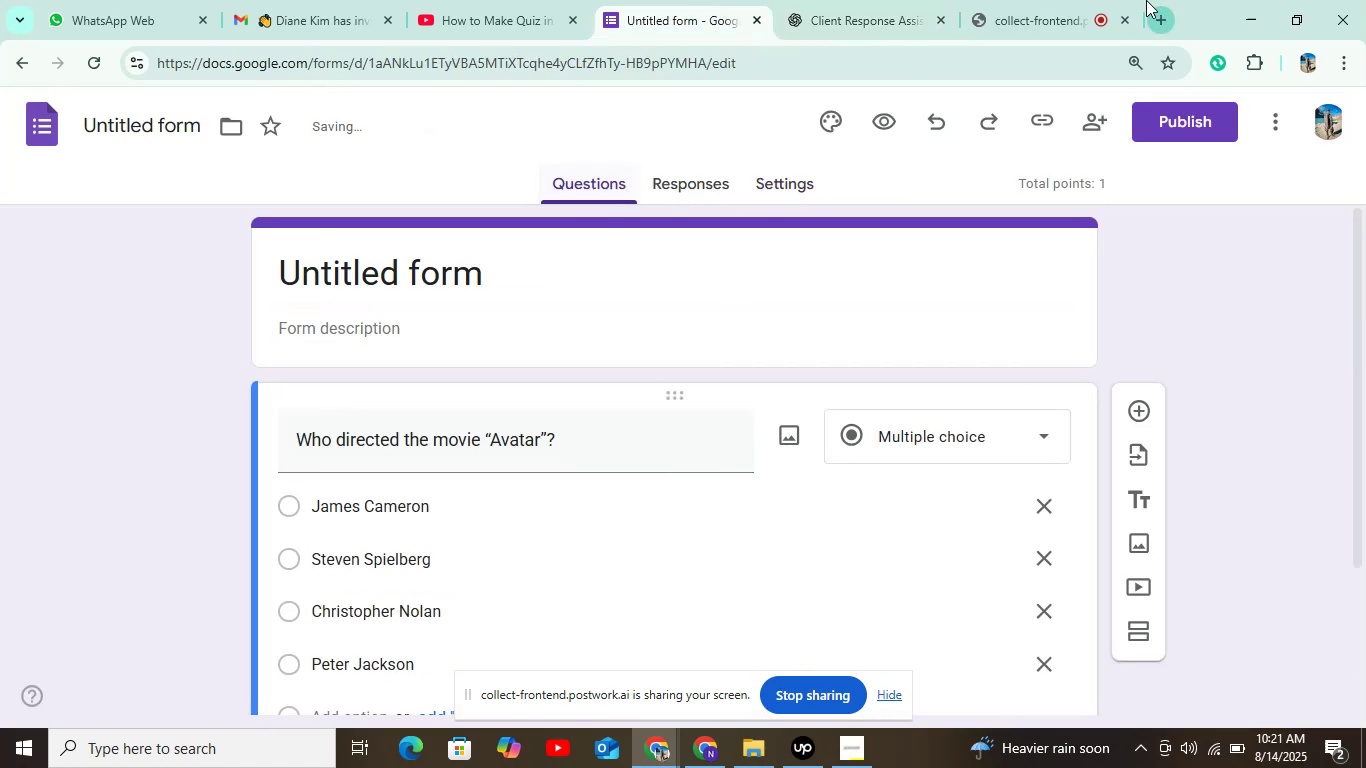 
left_click([1050, 10])
 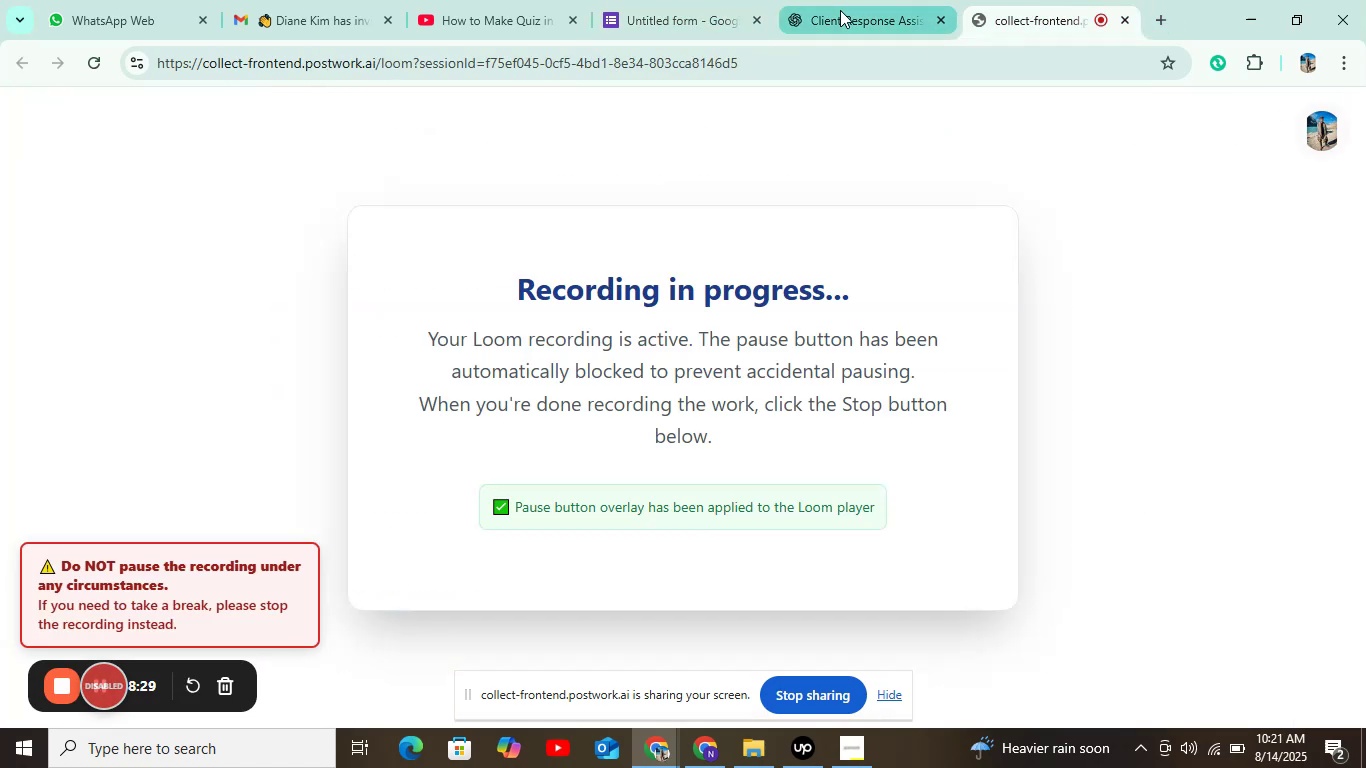 
left_click([840, 10])
 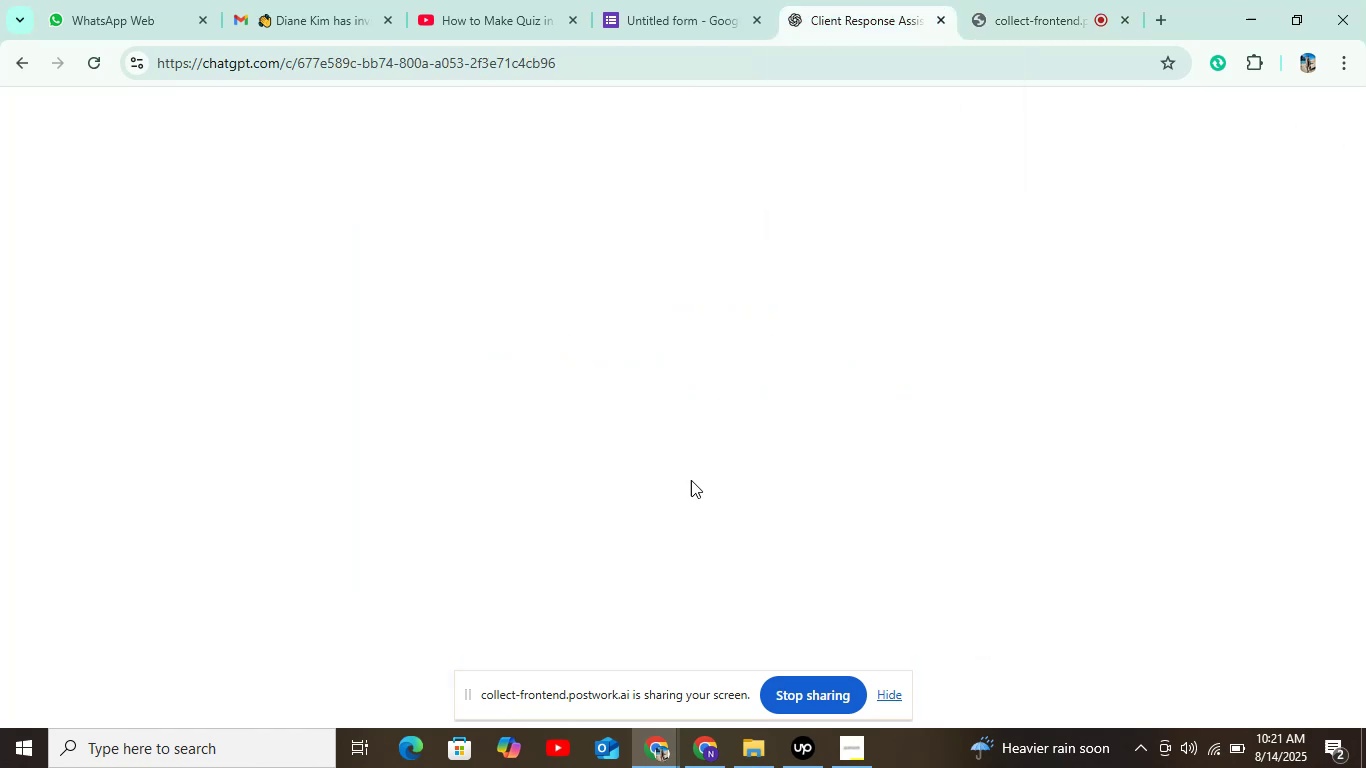 
left_click([623, 0])
 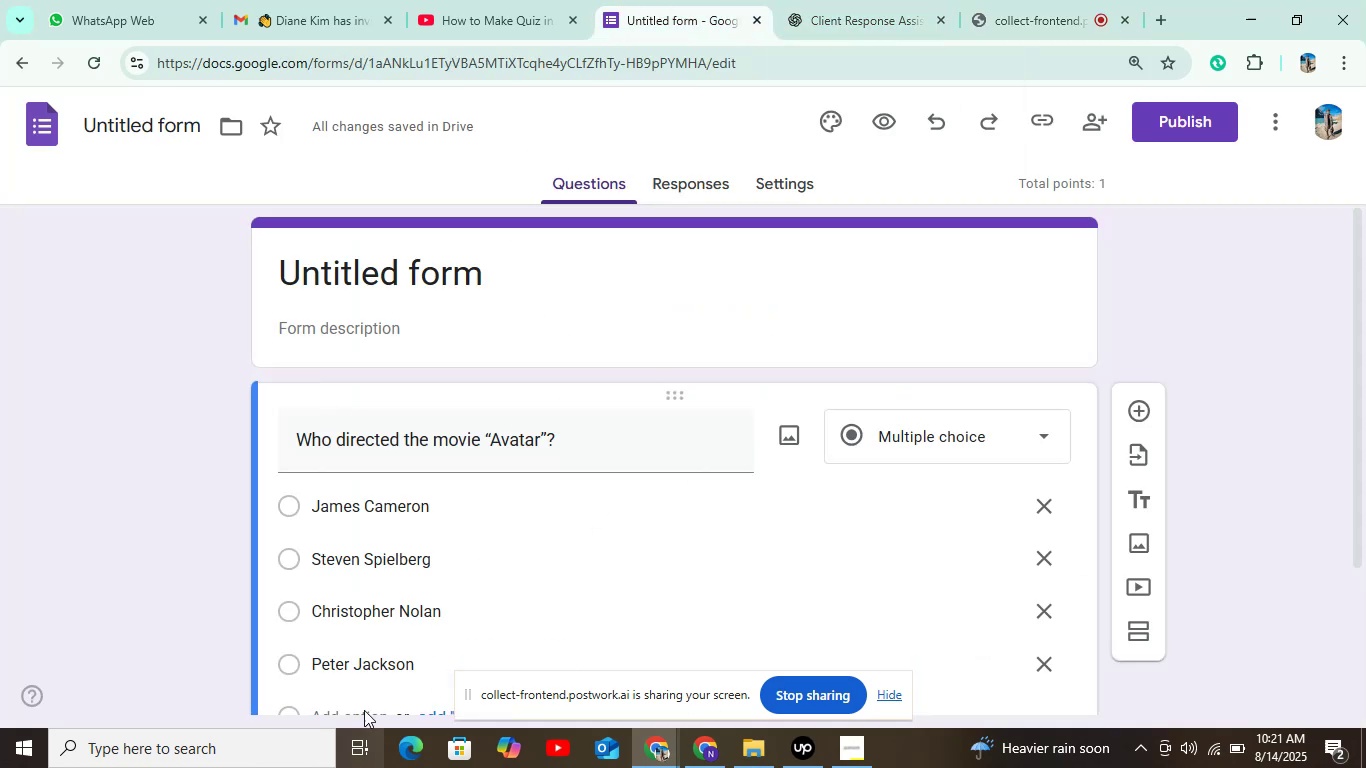 
scroll: coordinate [416, 415], scroll_direction: down, amount: 3.0
 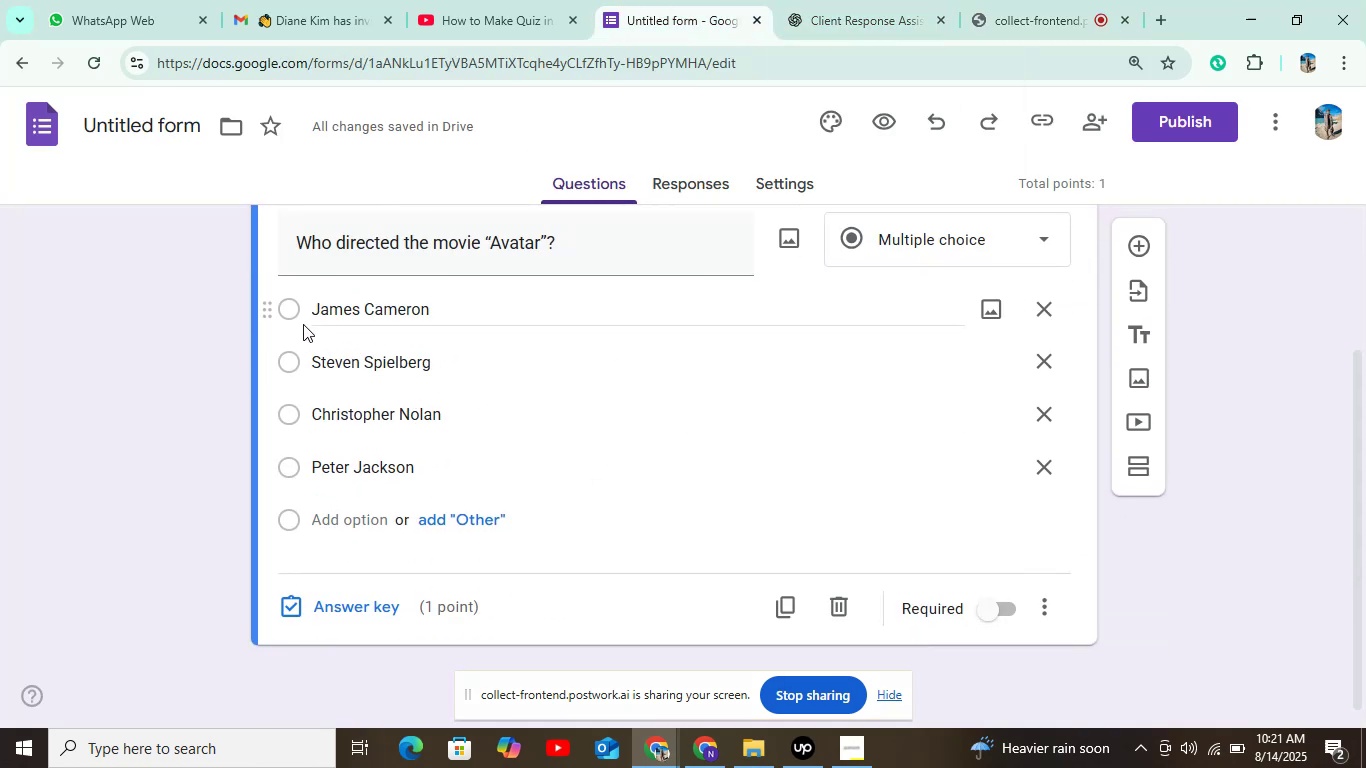 
left_click([293, 316])
 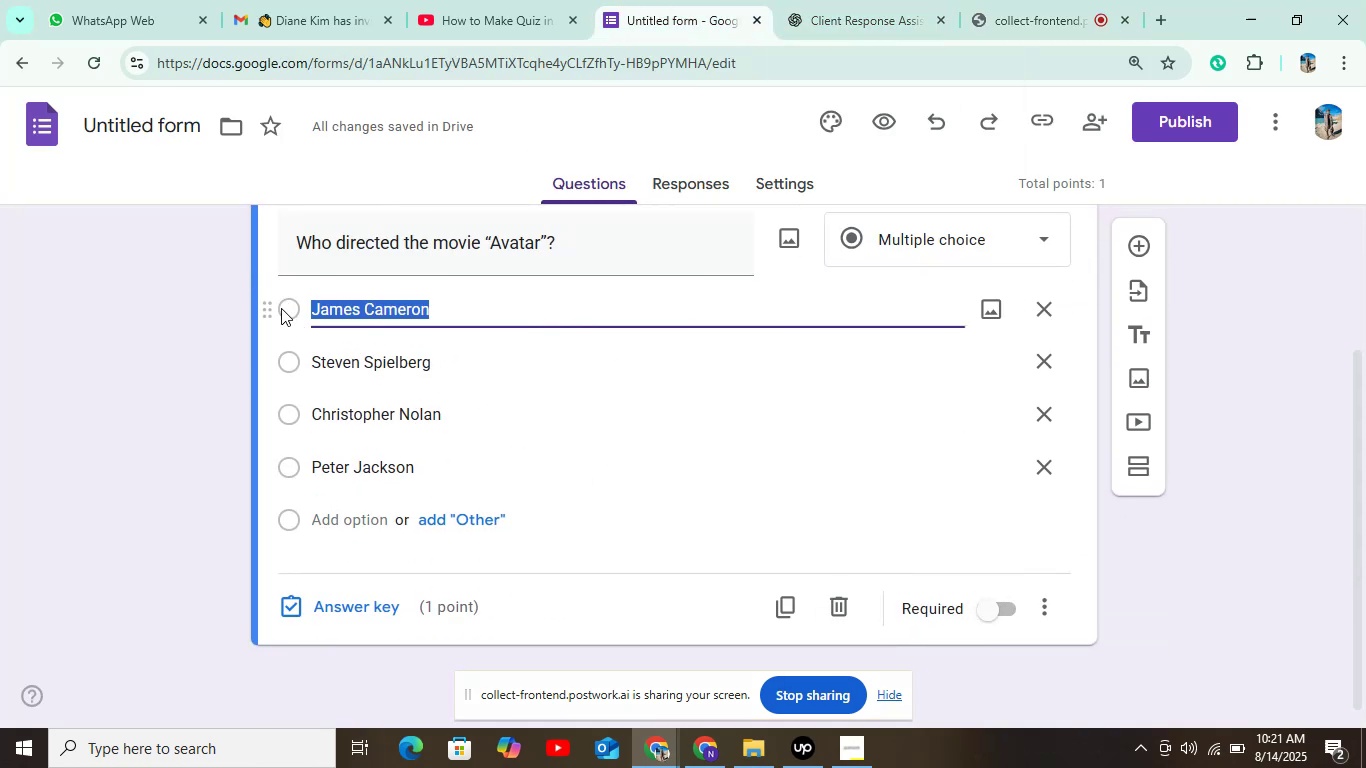 
double_click([339, 593])
 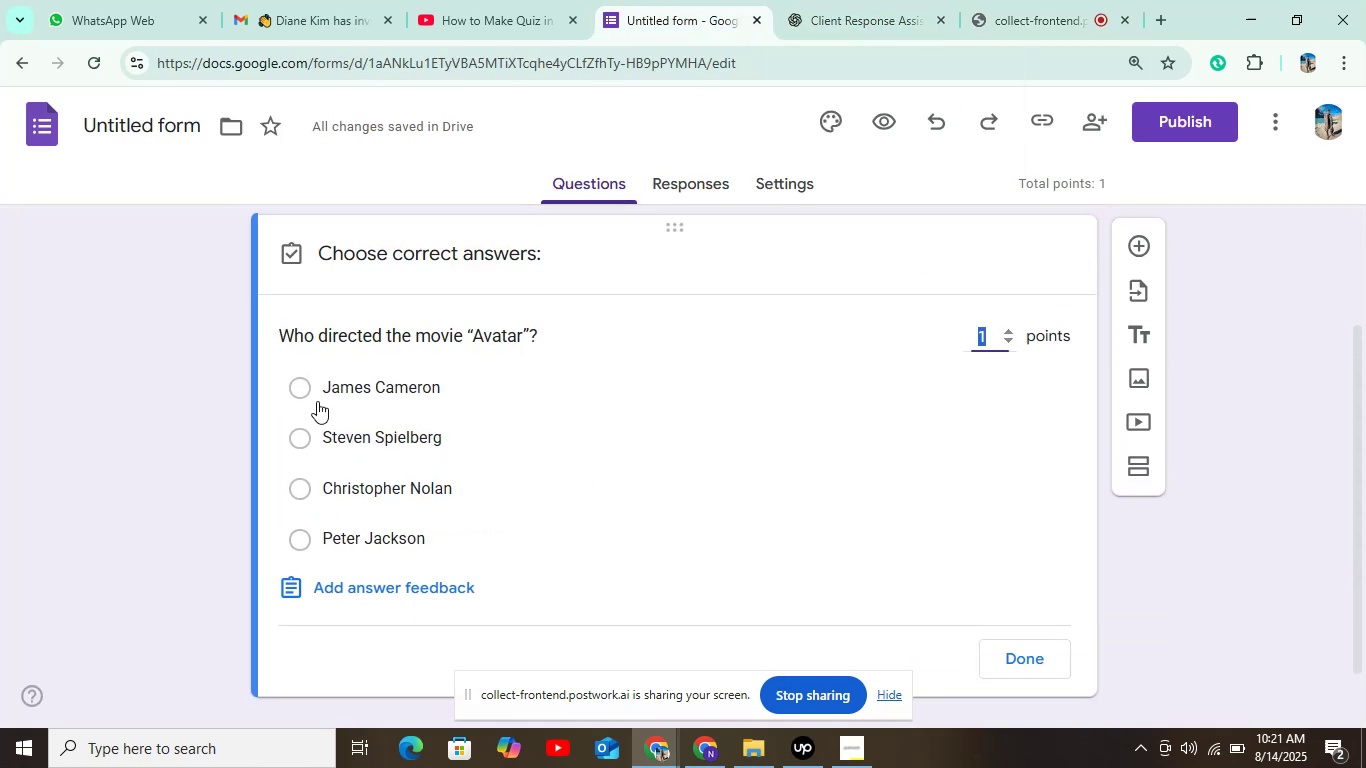 
left_click([317, 394])
 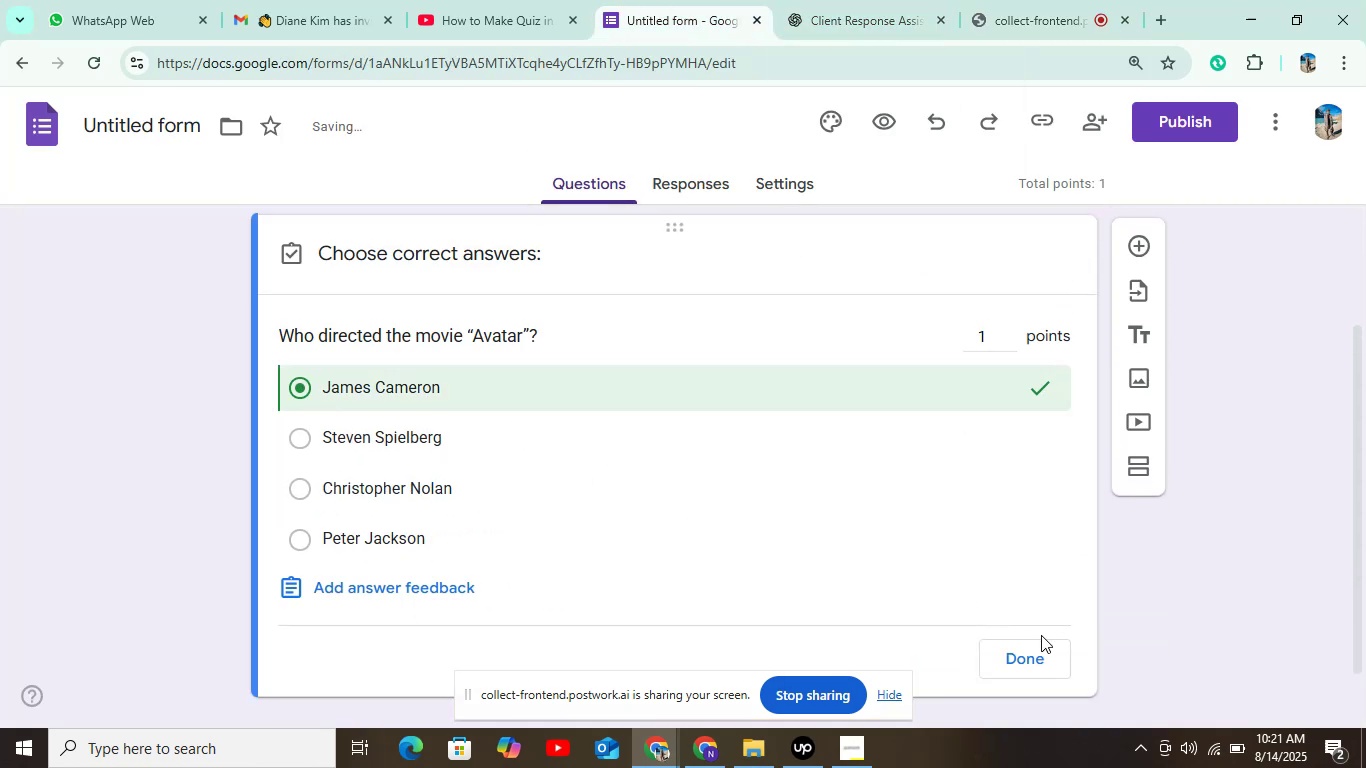 
left_click([1041, 656])
 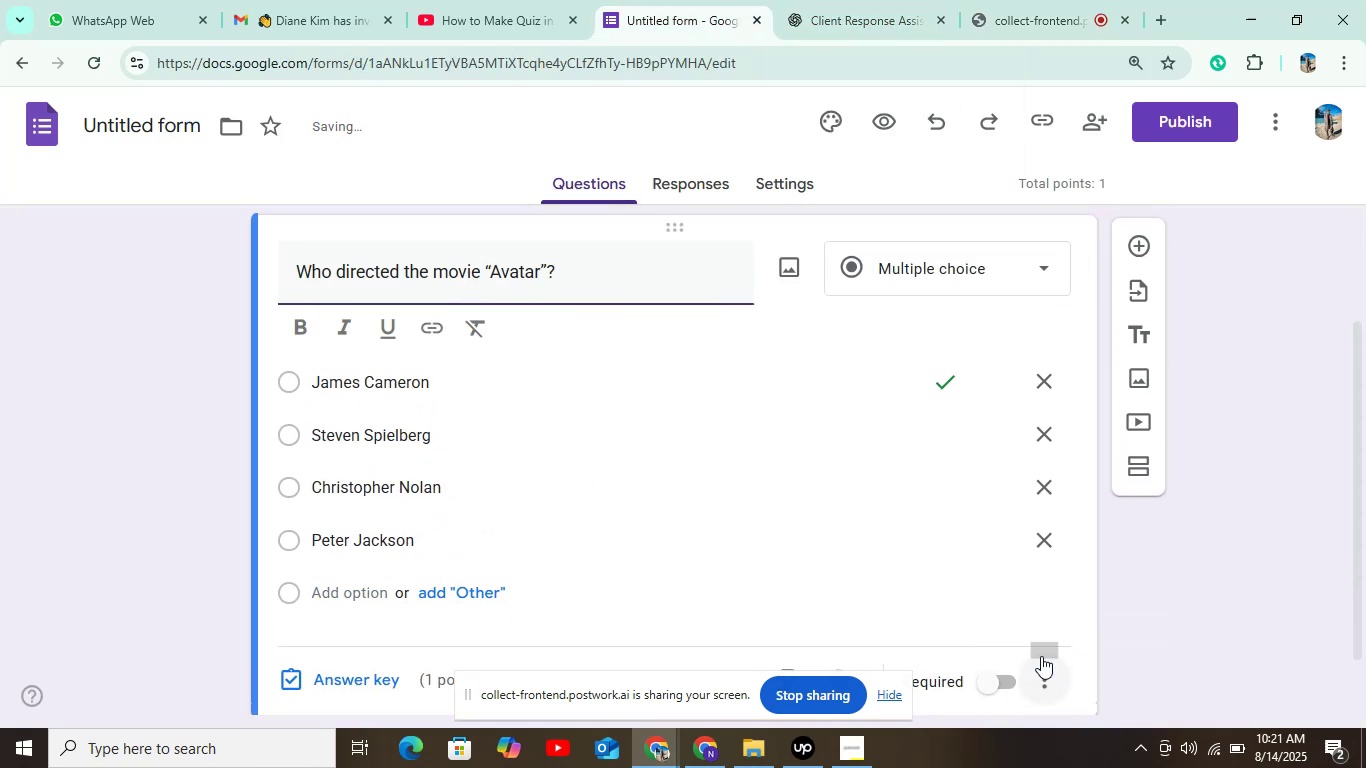 
scroll: coordinate [969, 555], scroll_direction: down, amount: 4.0
 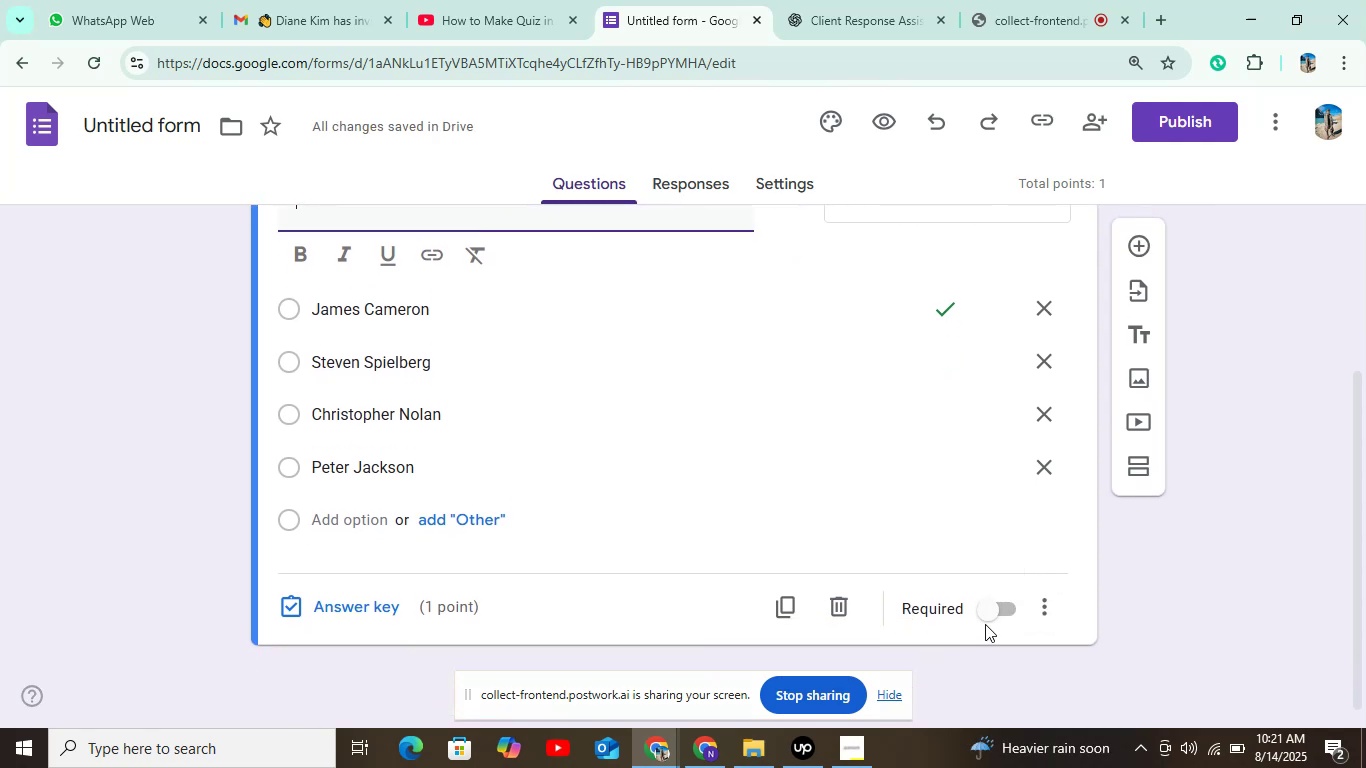 
left_click([996, 617])
 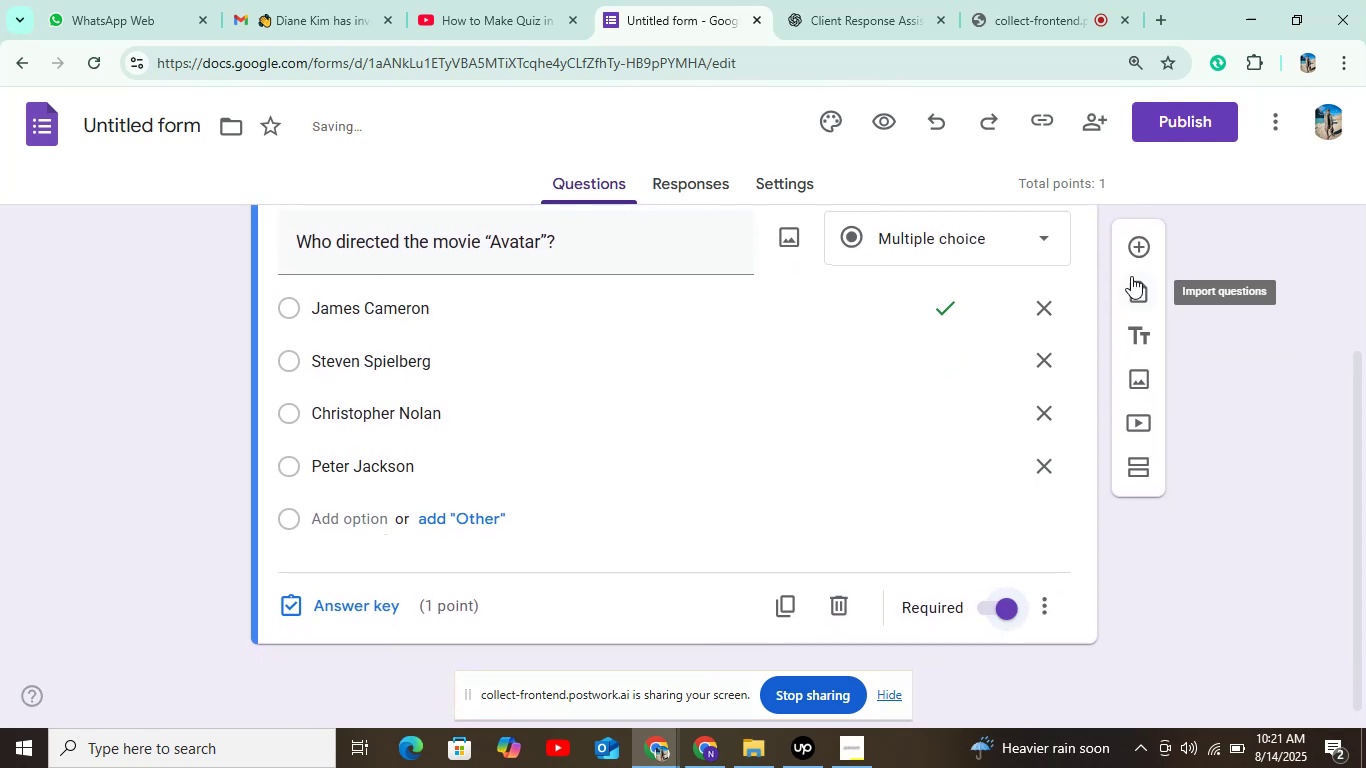 
left_click([1137, 247])
 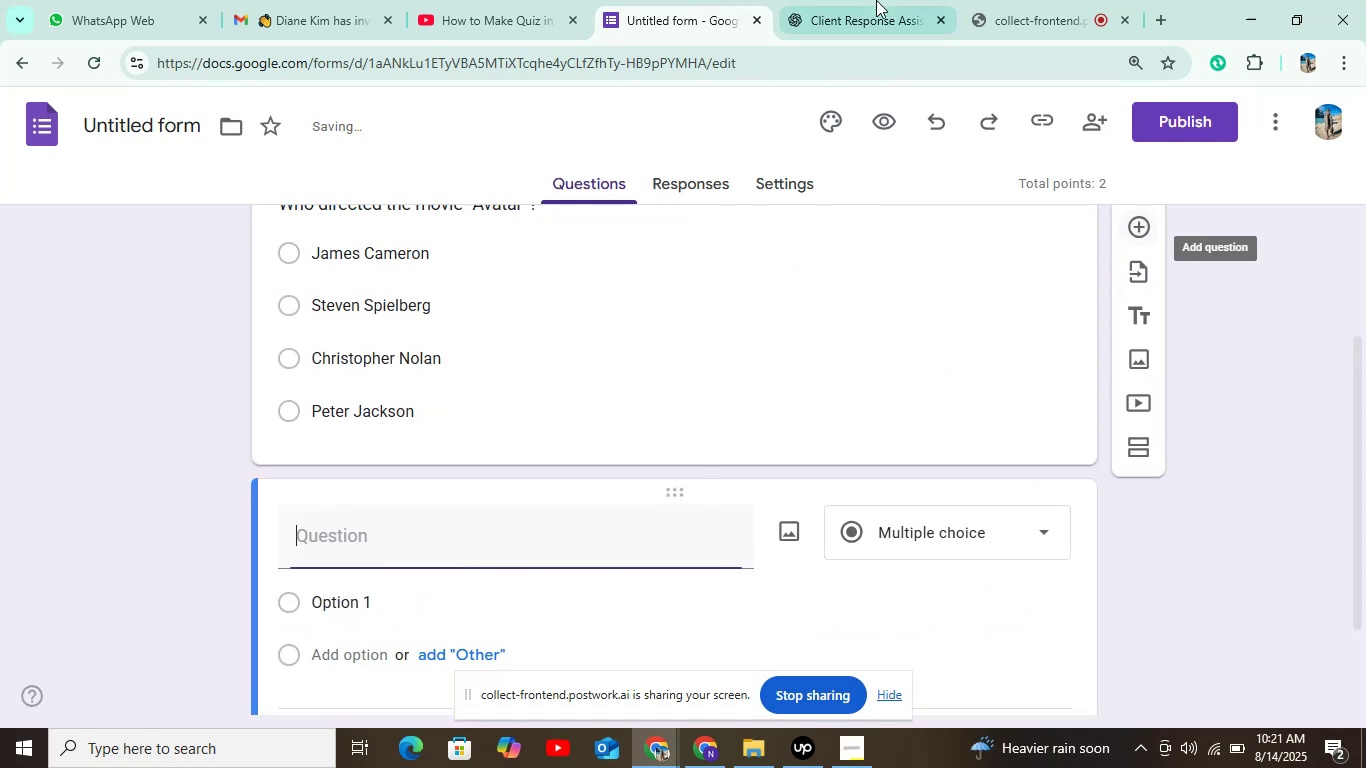 
left_click([876, 0])
 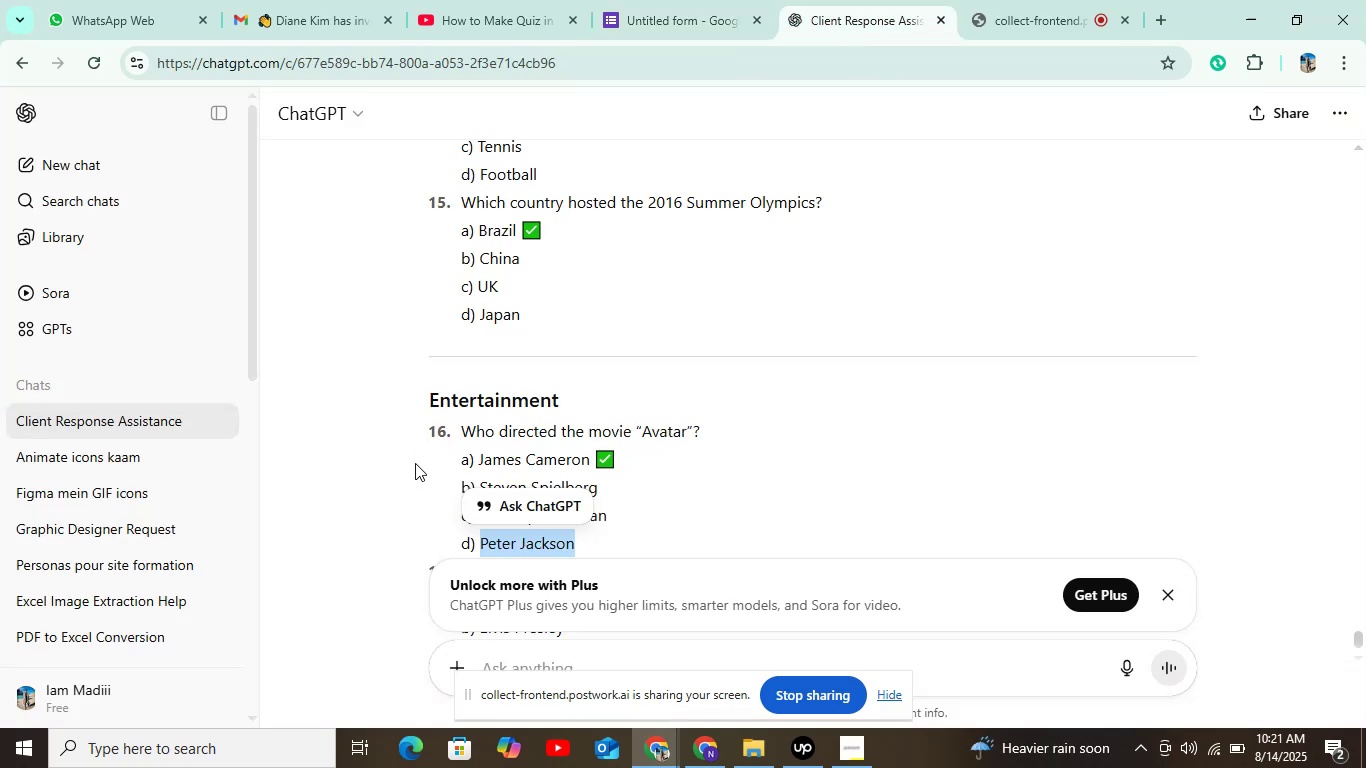 
scroll: coordinate [513, 433], scroll_direction: down, amount: 2.0
 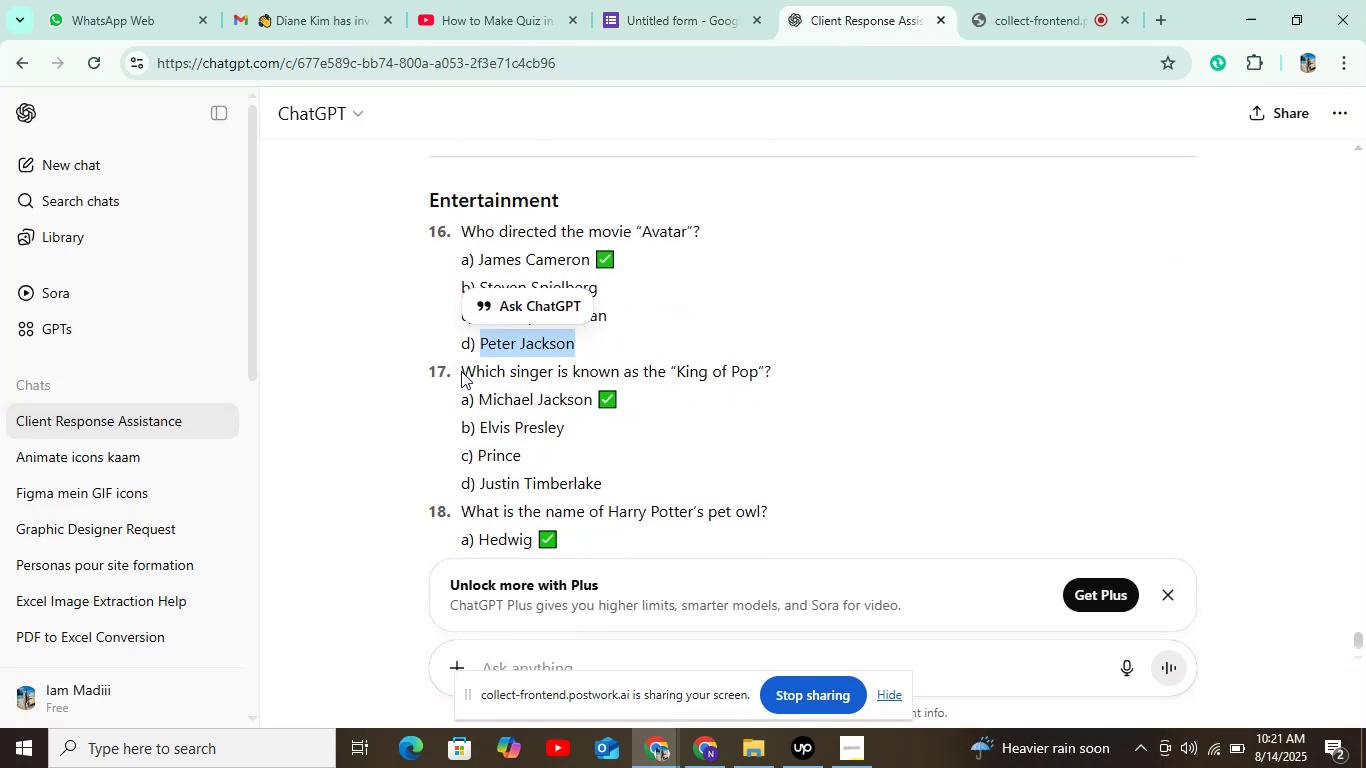 
double_click([465, 368])
 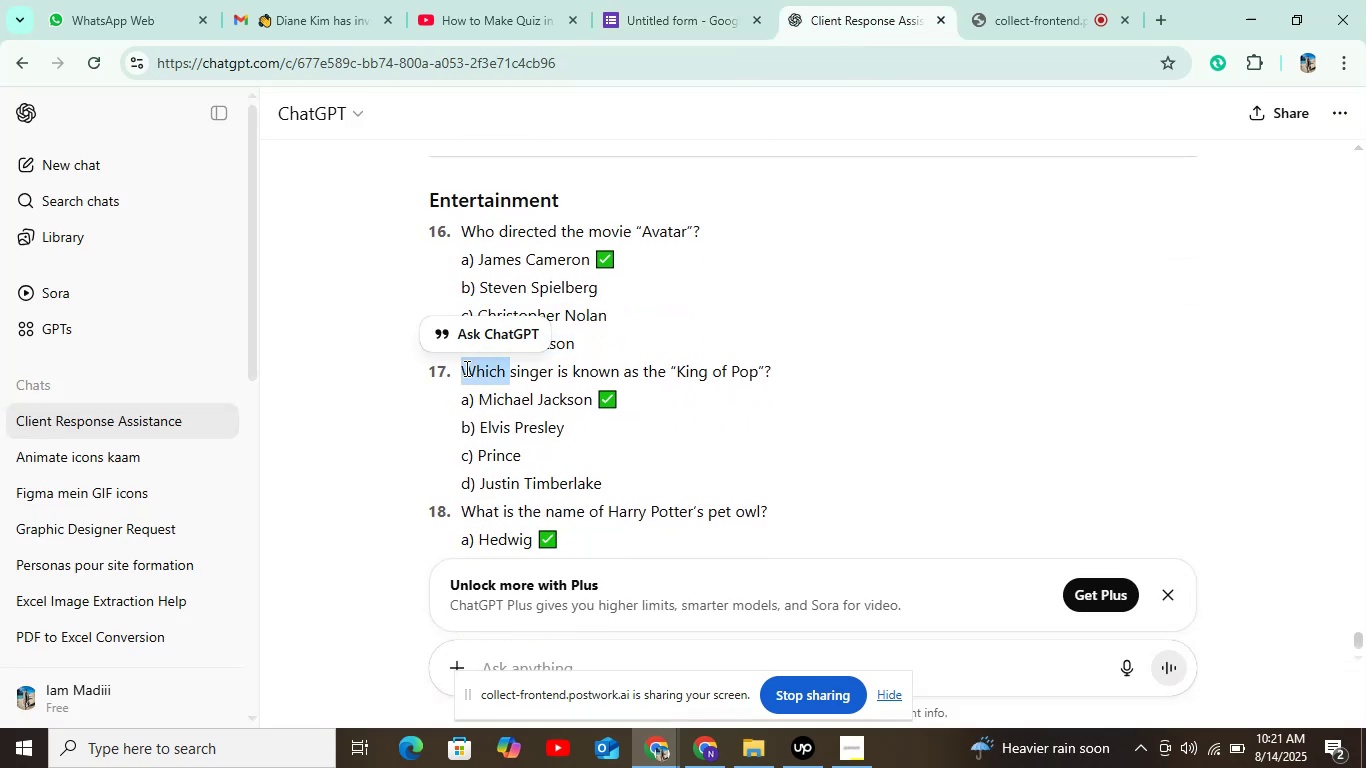 
left_click_drag(start_coordinate=[465, 368], to_coordinate=[683, 370])
 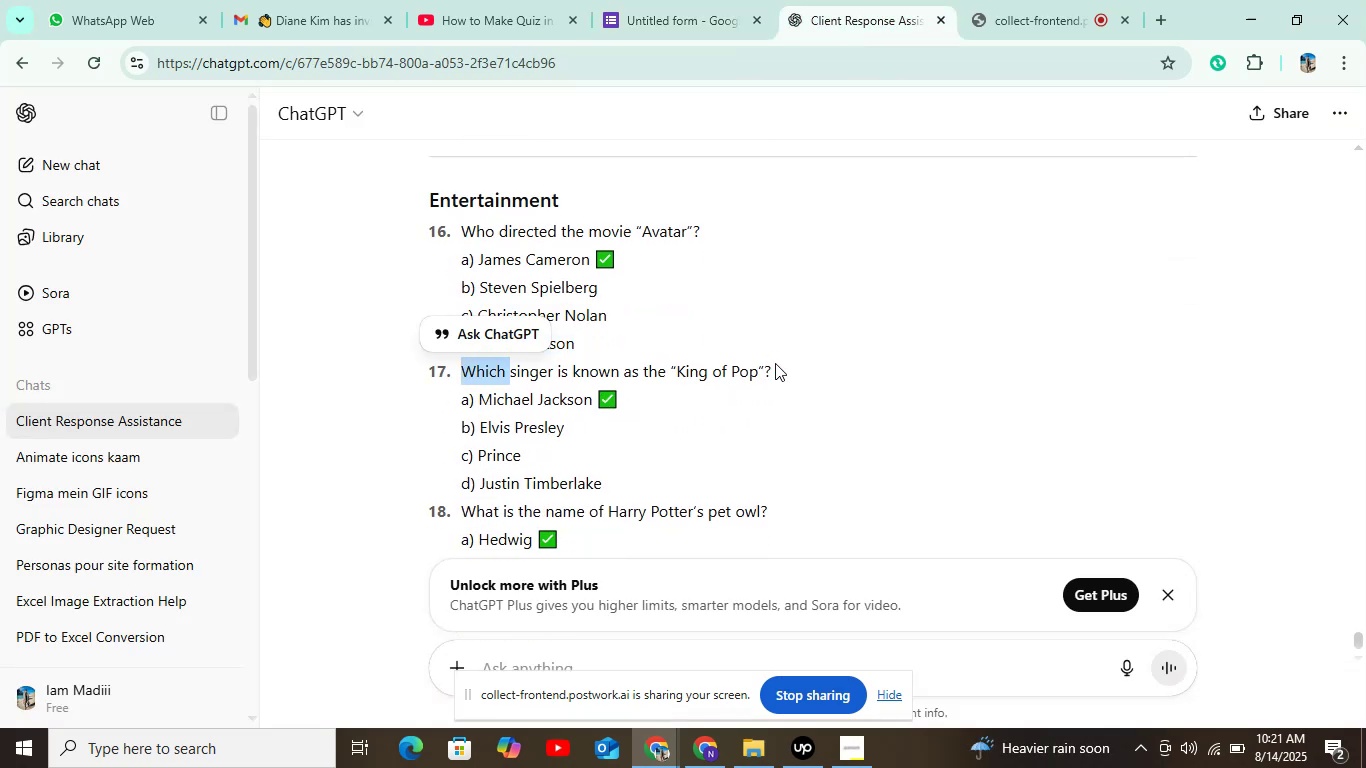 
left_click_drag(start_coordinate=[775, 370], to_coordinate=[415, 367])
 